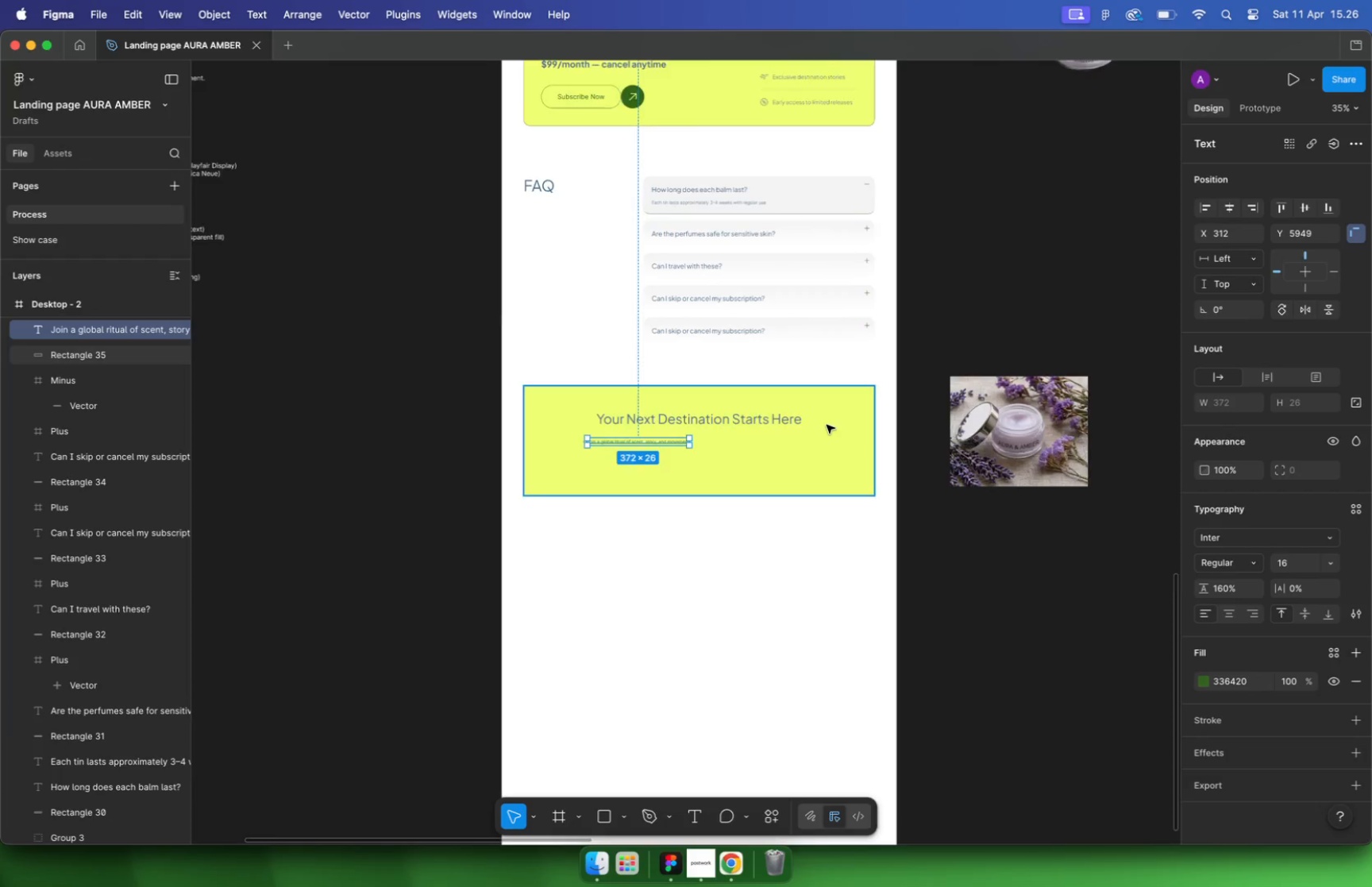 
hold_key(key=CommandLeft, duration=0.6)
scroll: coordinate [829, 424], scroll_direction: down, amount: 12.0
 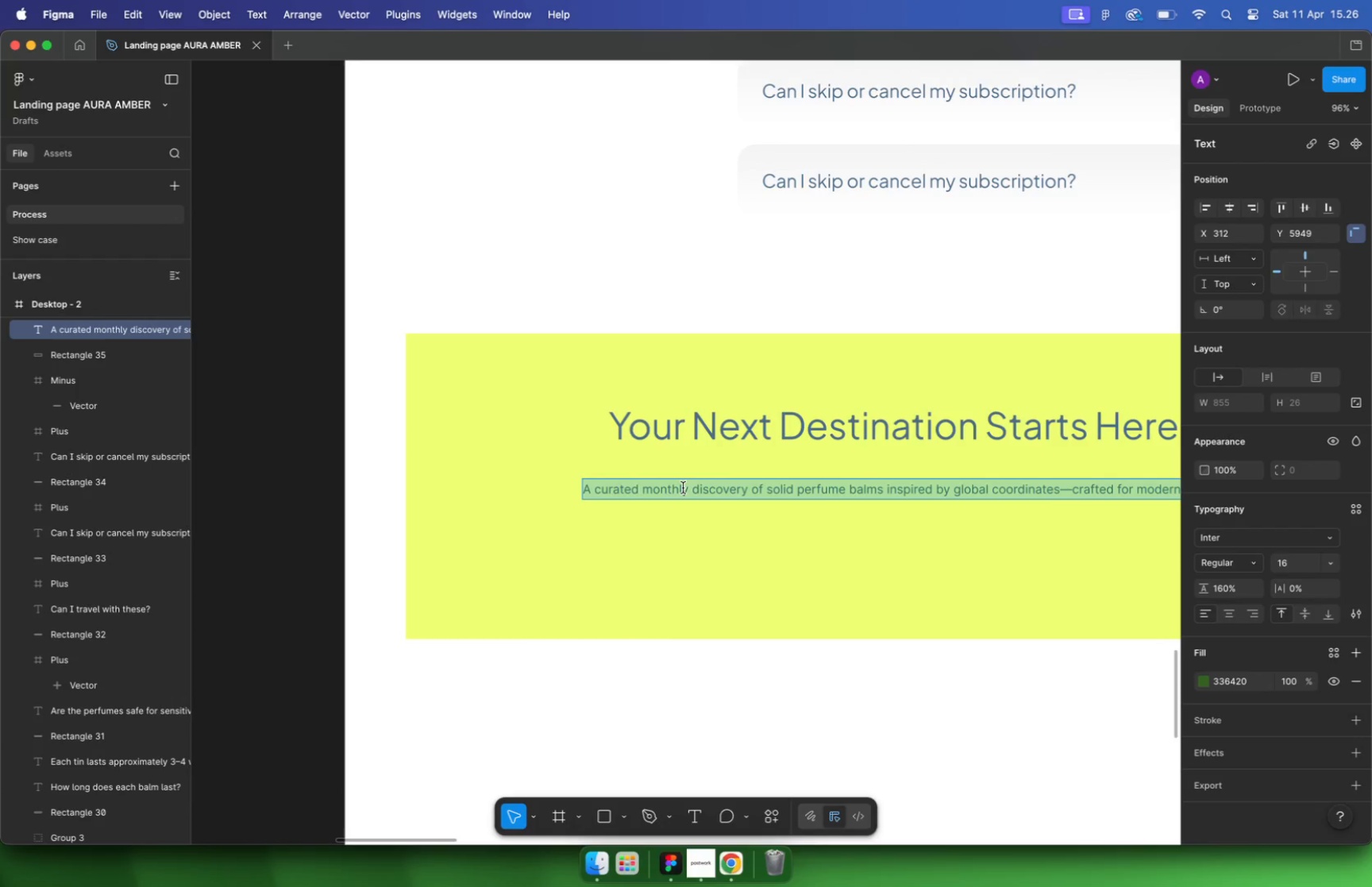 
hold_key(key=ShiftLeft, duration=0.32)
 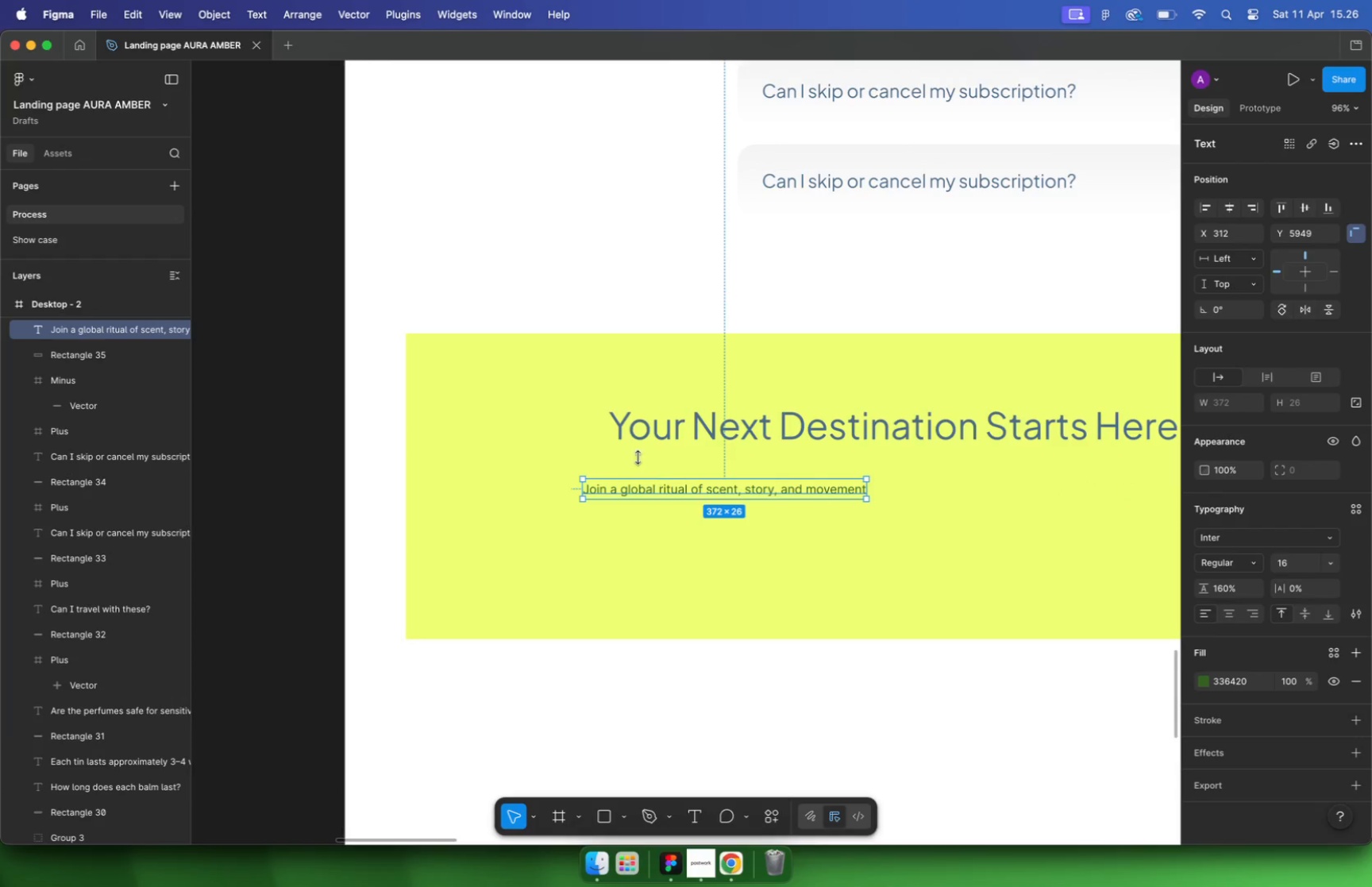 
left_click([1229, 209])
 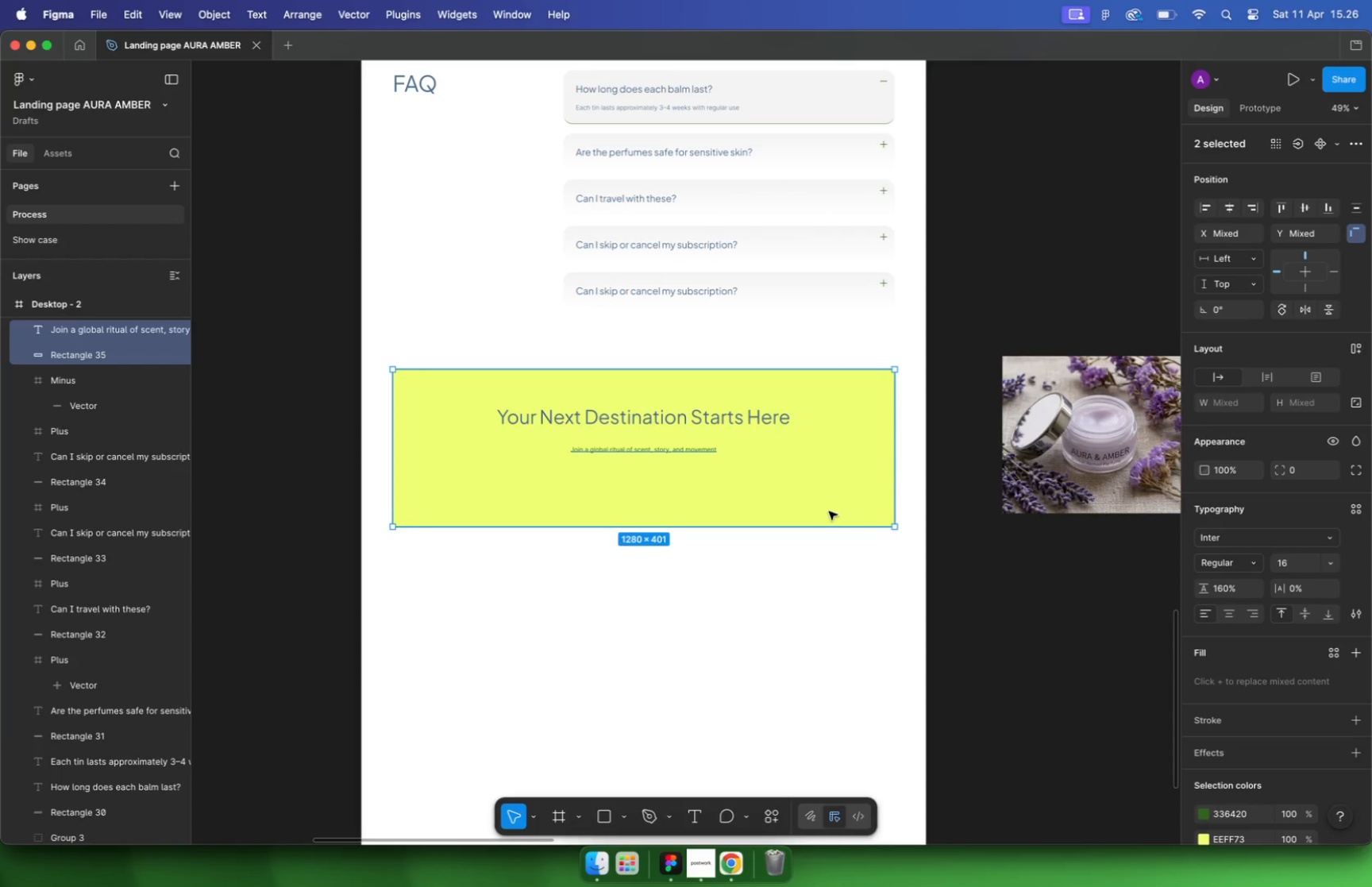 
hold_key(key=CommandLeft, duration=0.37)
scroll: coordinate [648, 434], scroll_direction: up, amount: 10.0
 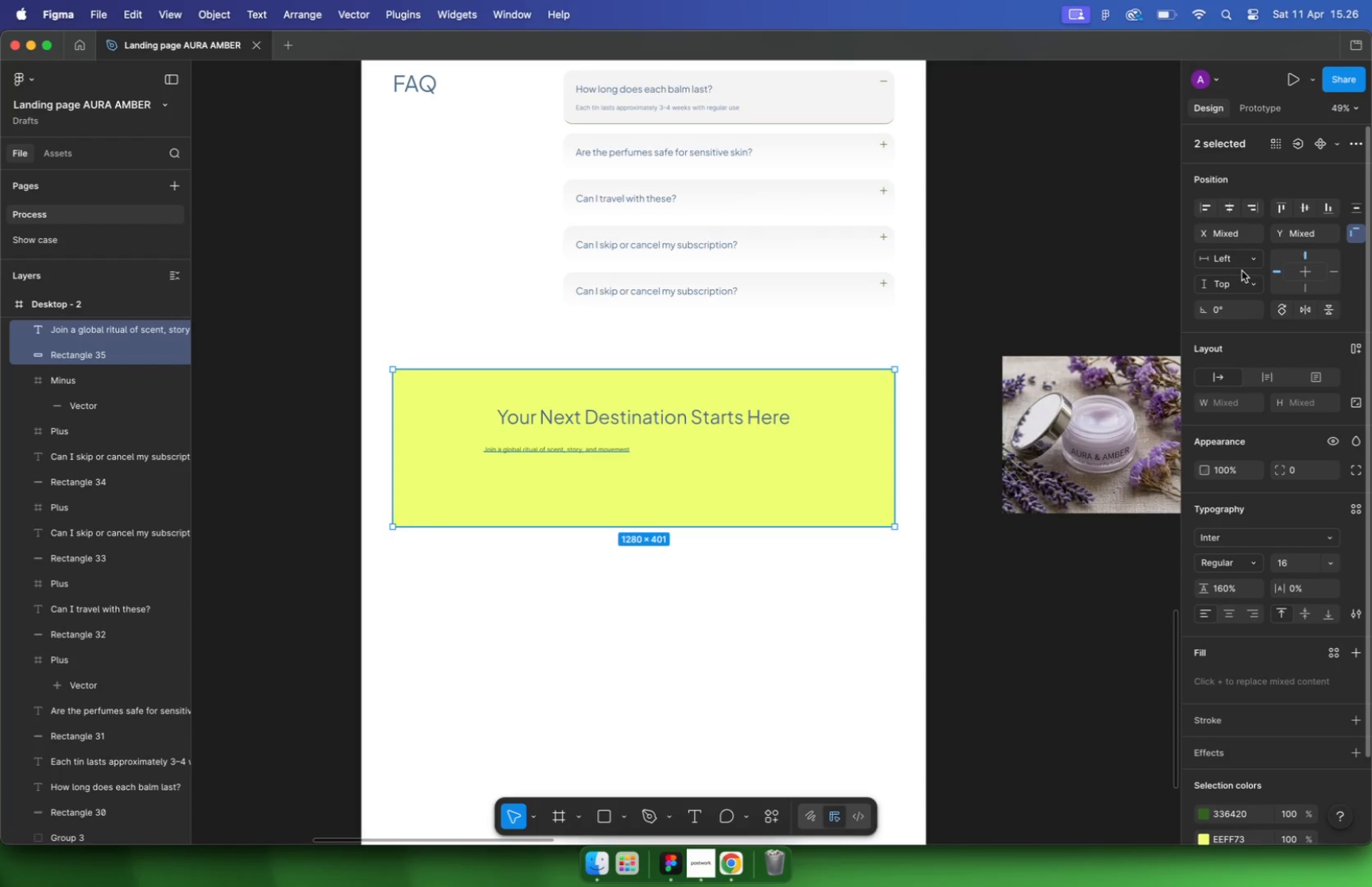 
type(32)
 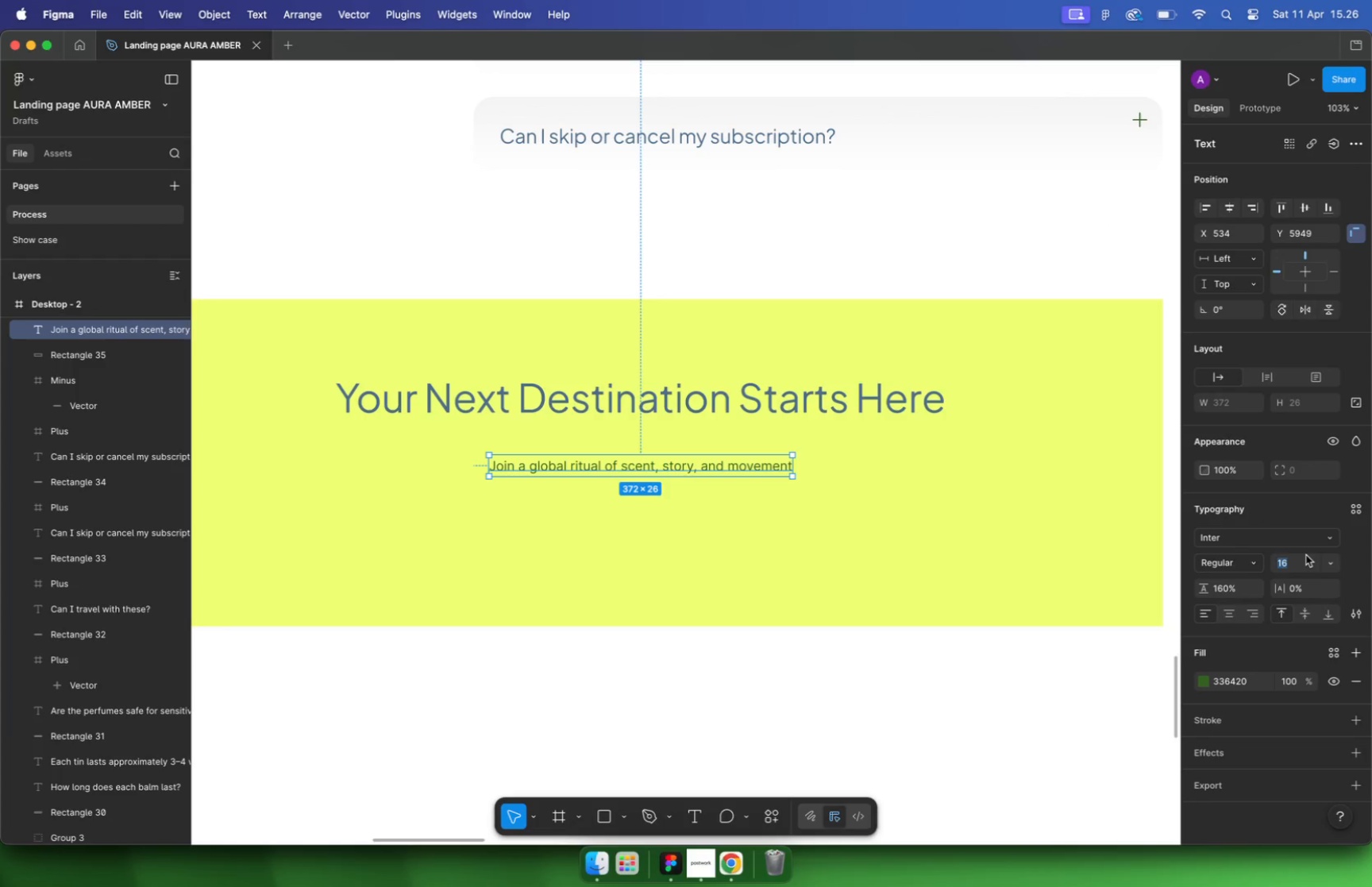 
key(Enter)
 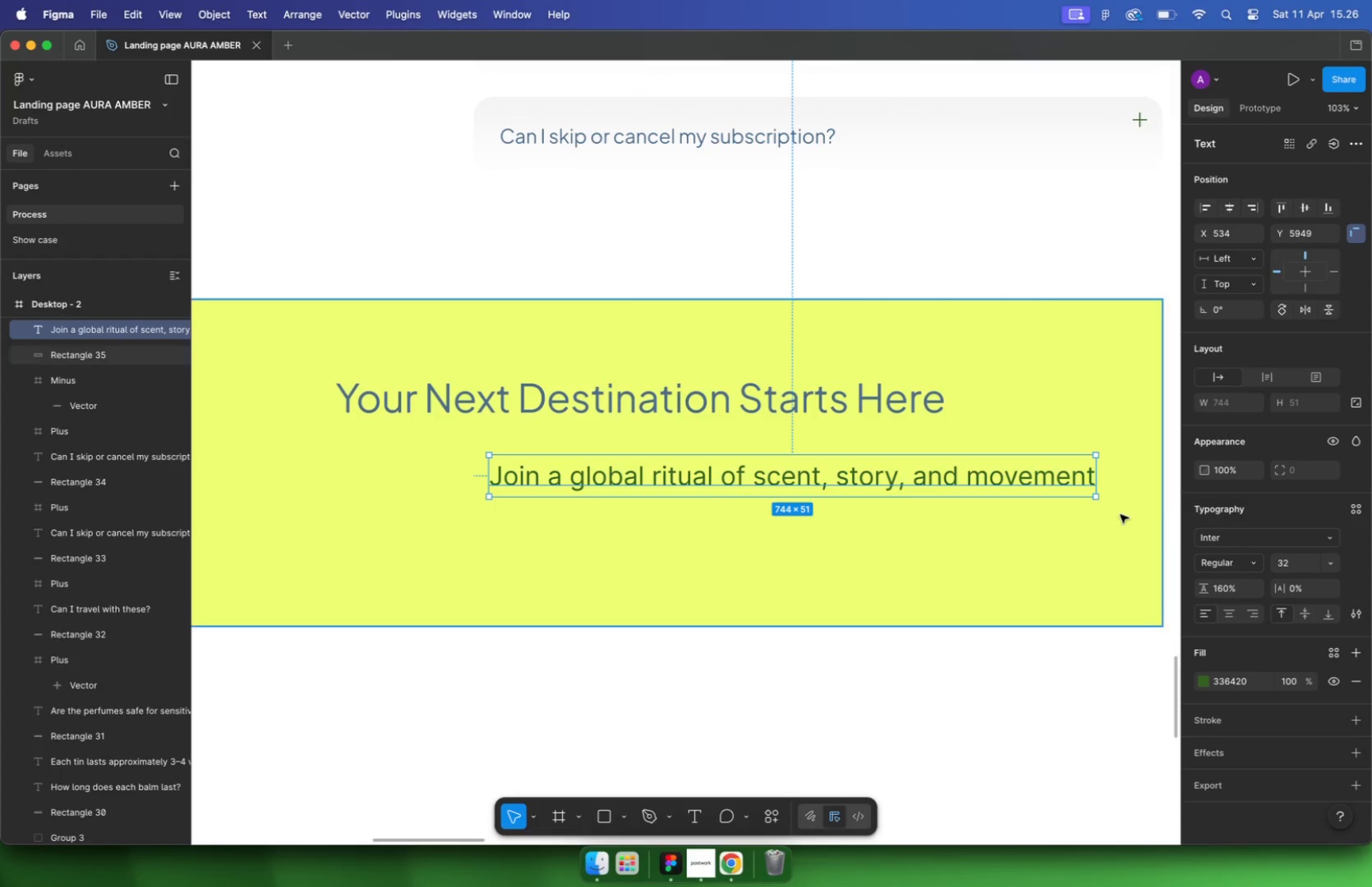 
type(24)
 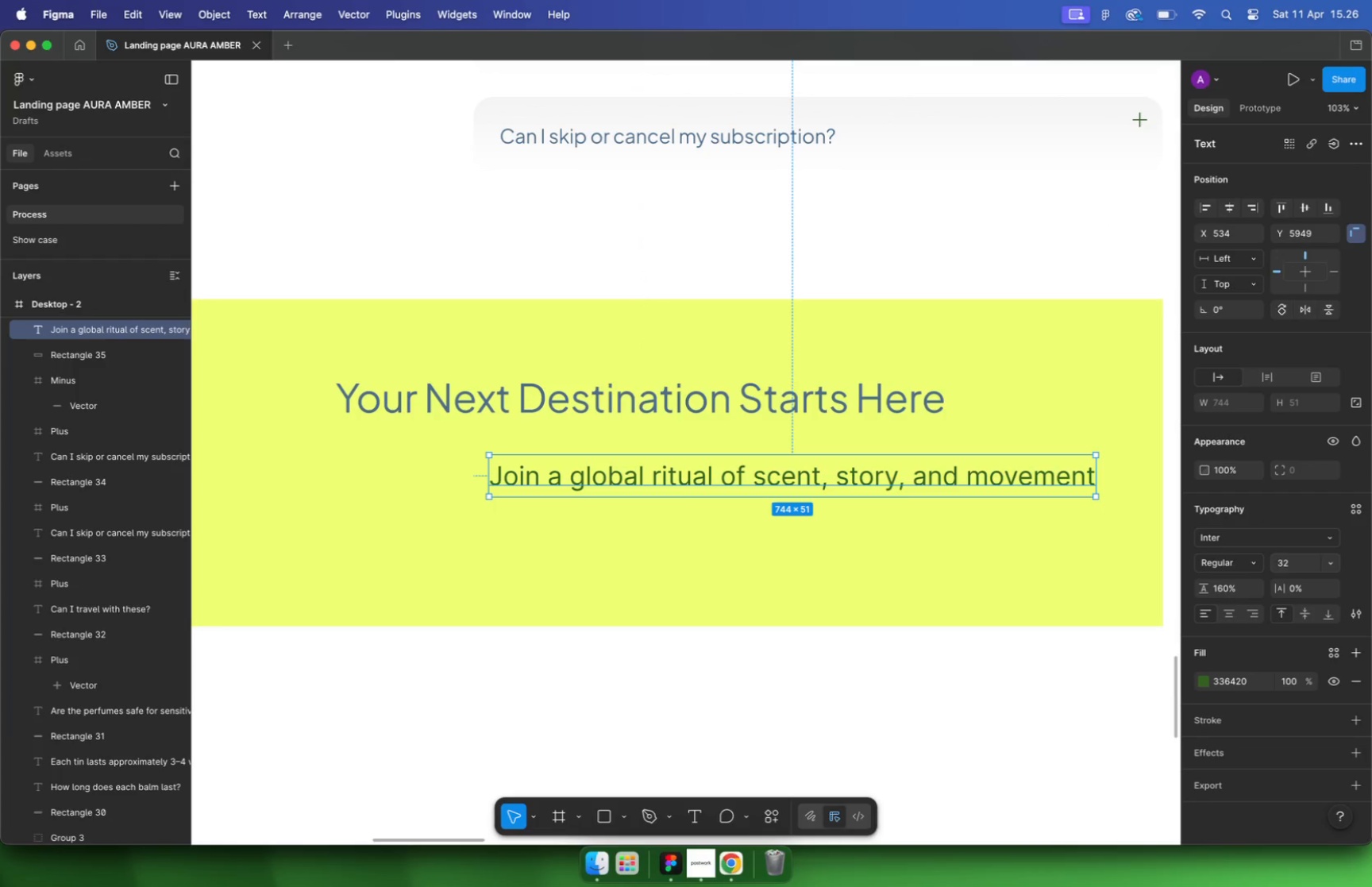 
key(Enter)
 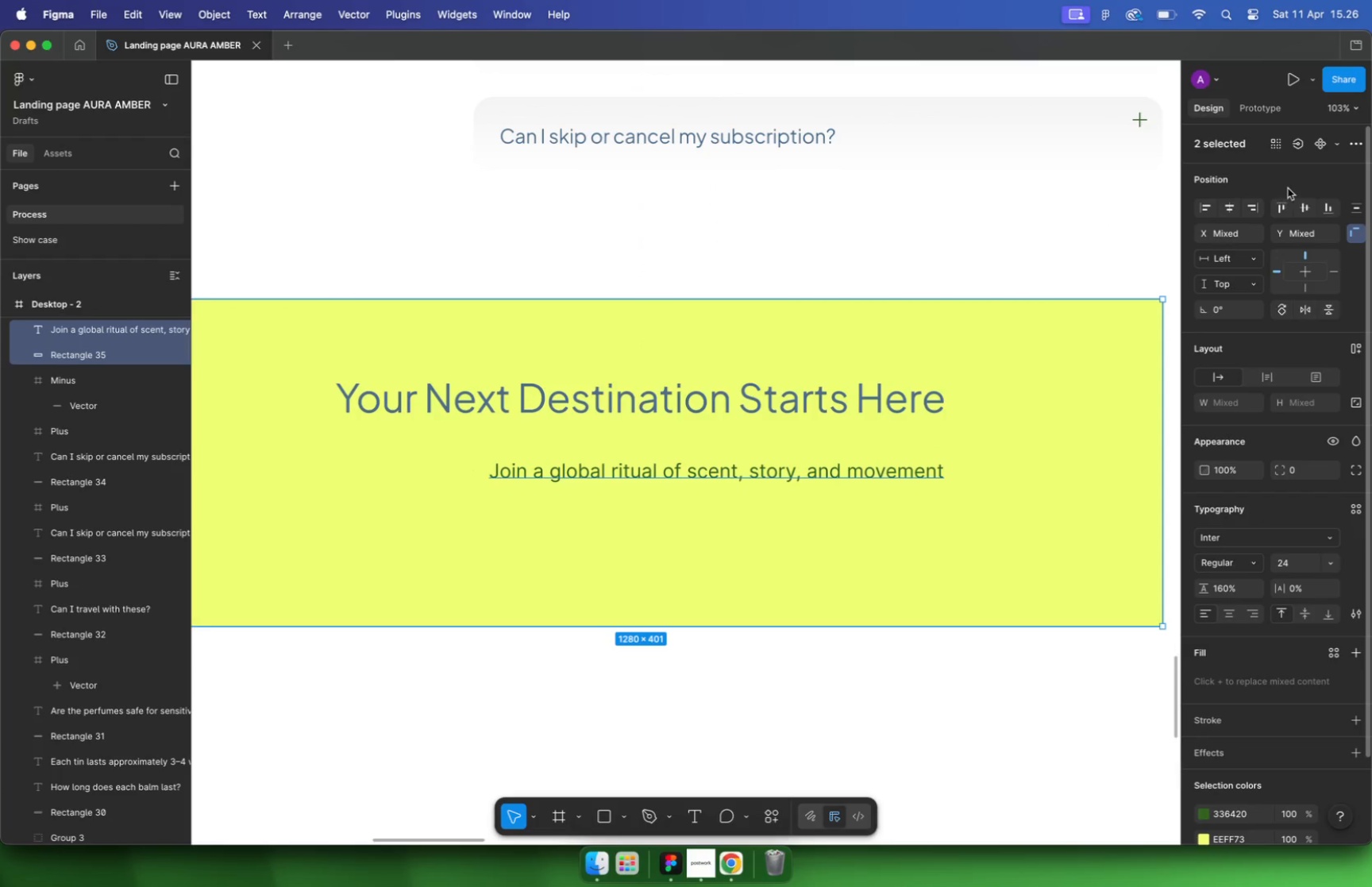 
hold_key(key=ShiftLeft, duration=0.36)
 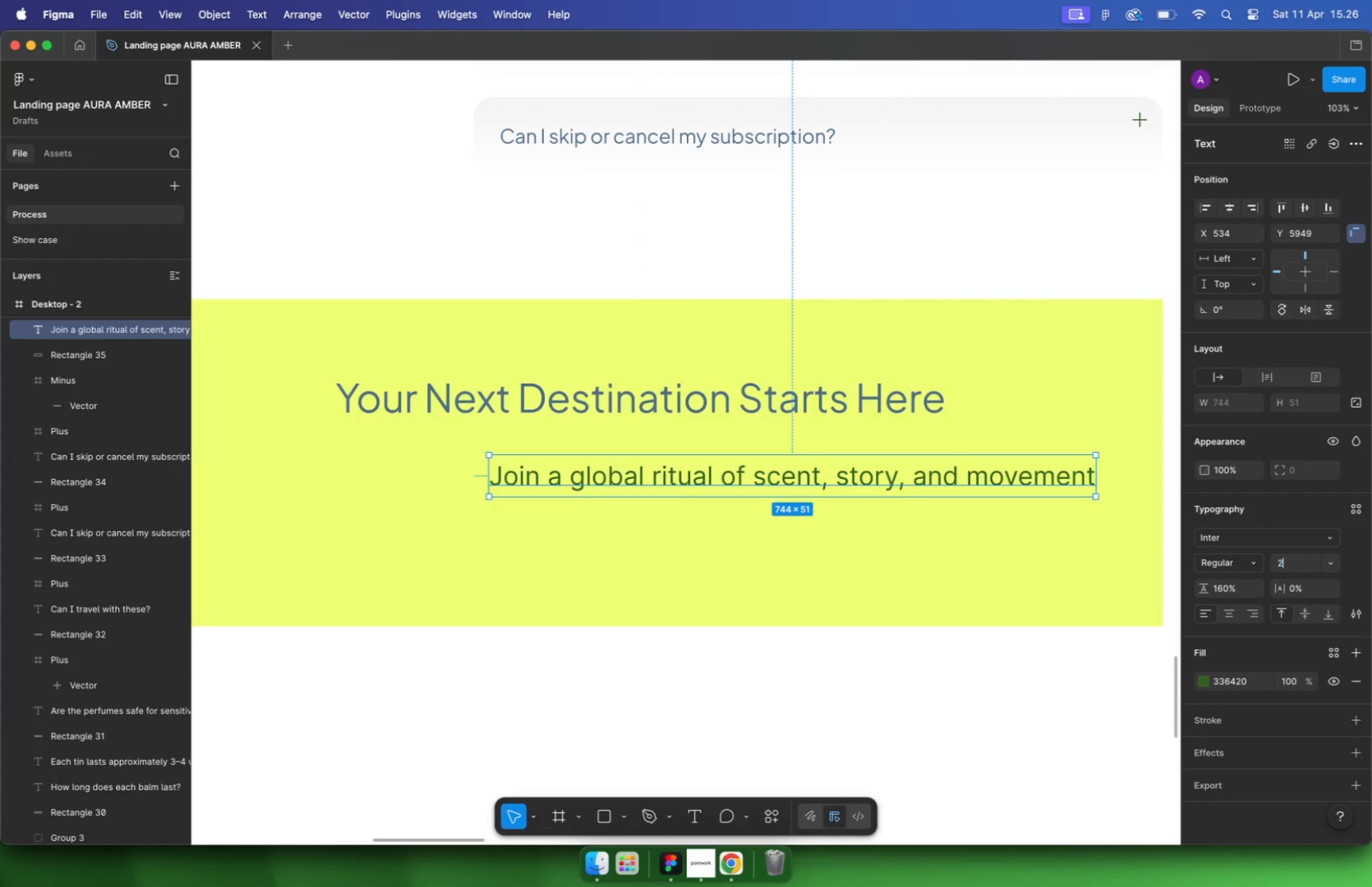 
left_click([652, 633])
 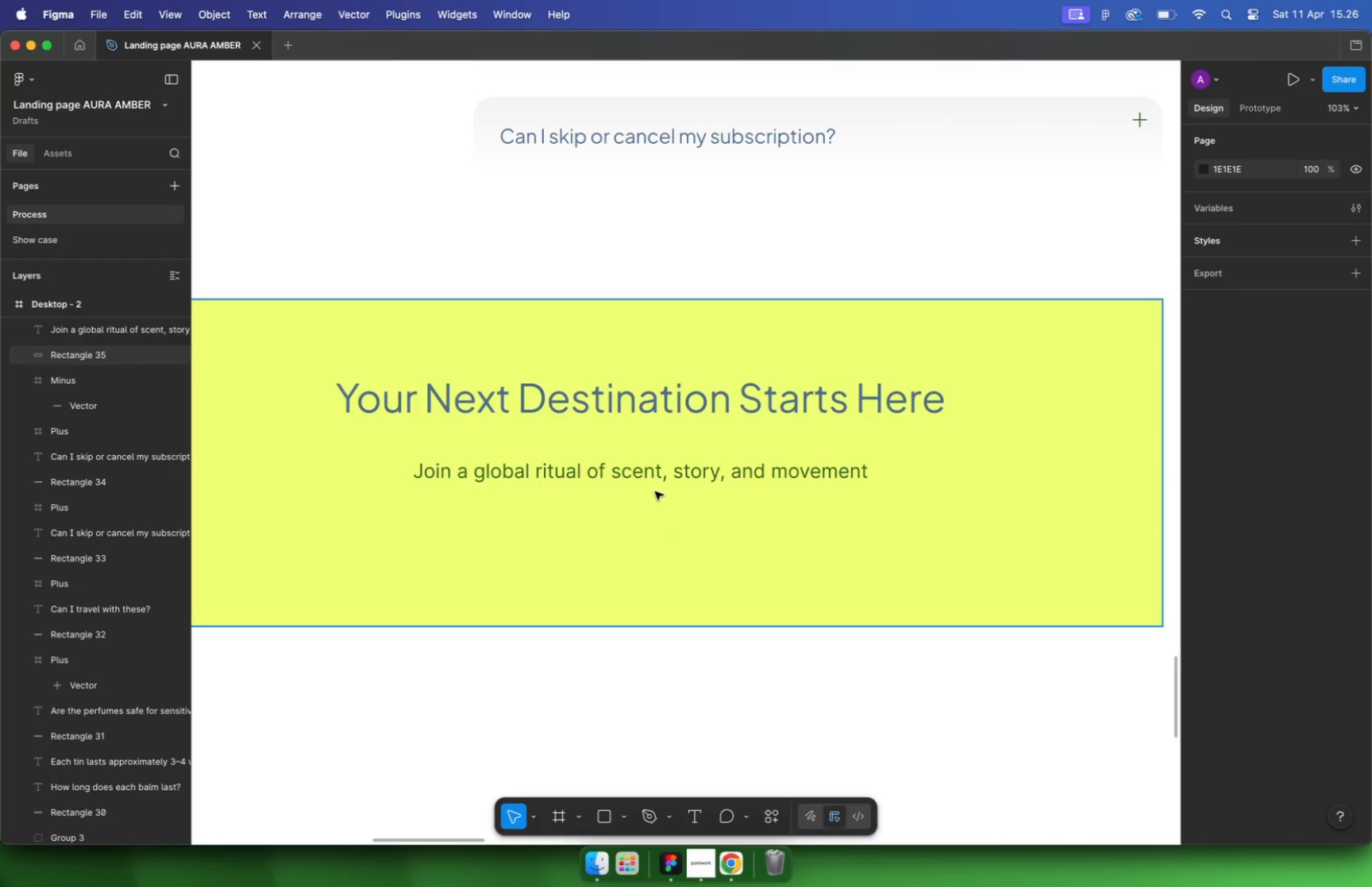 
left_click([656, 473])
 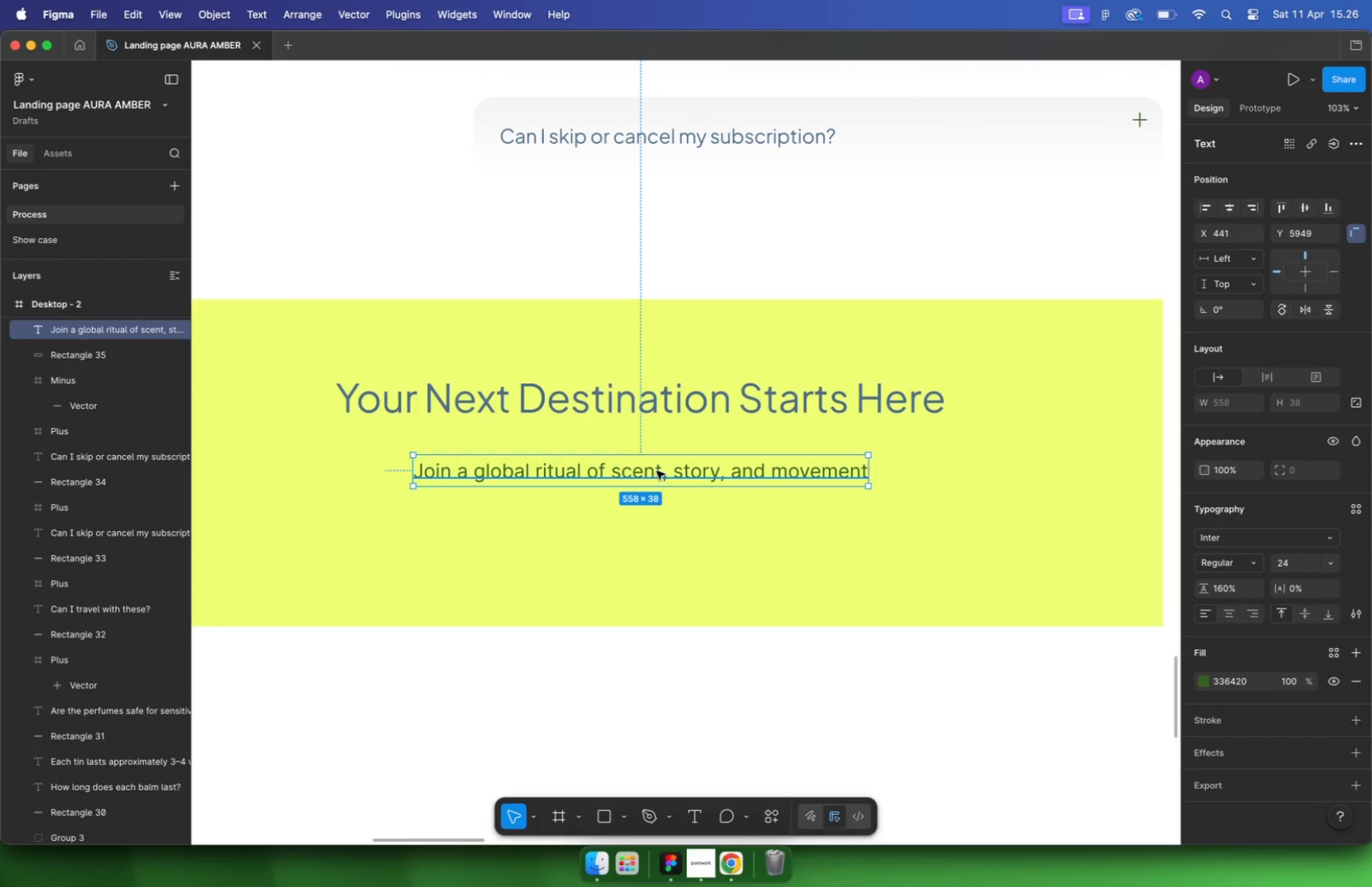 
hold_key(key=ShiftLeft, duration=0.58)
left_click([657, 408])
 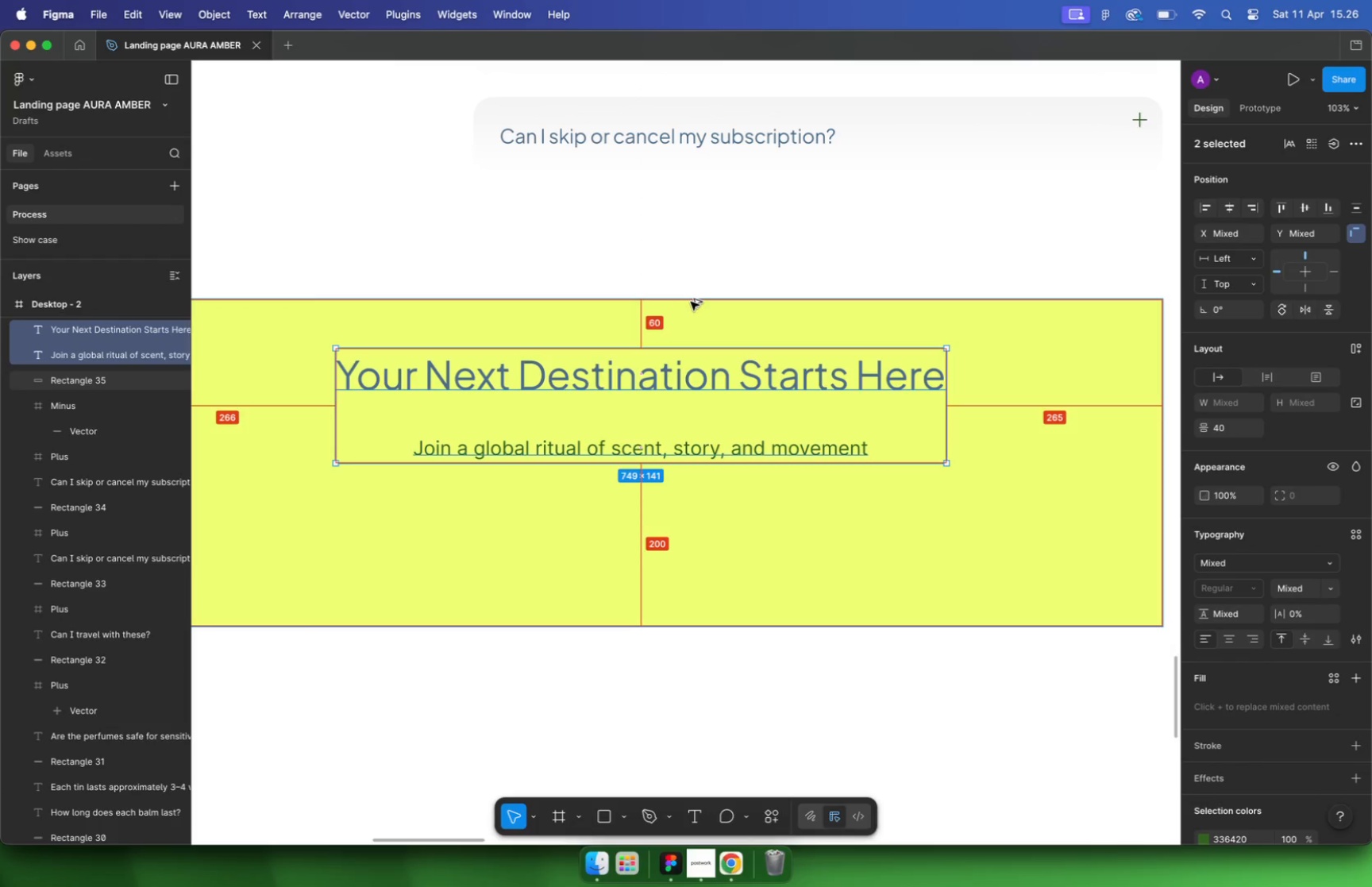 
left_click_drag(start_coordinate=[662, 407], to_coordinate=[660, 381])
 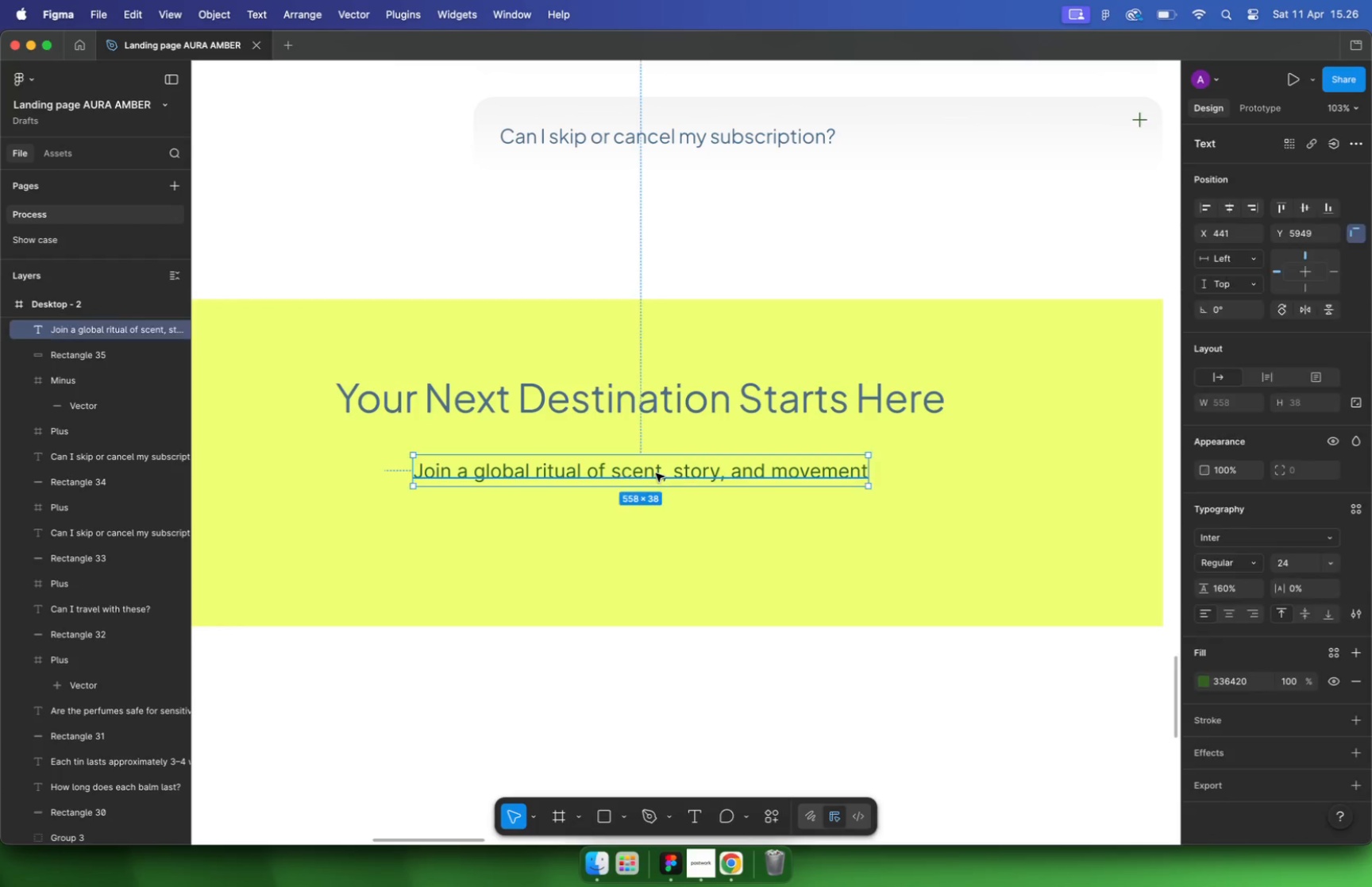 
hold_key(key=ShiftLeft, duration=0.72)
 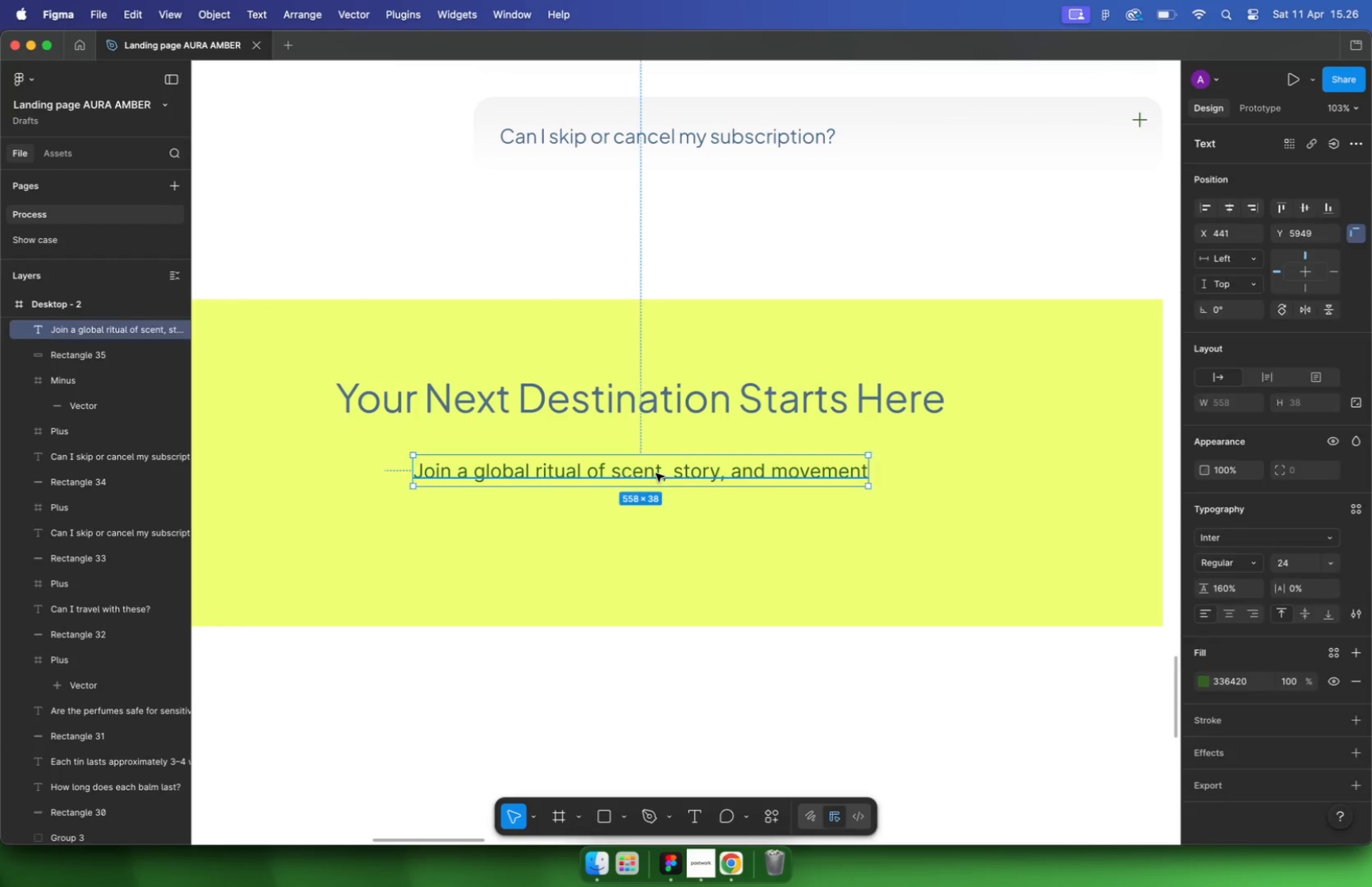 
key(Alt+Shift+ArrowUp)
 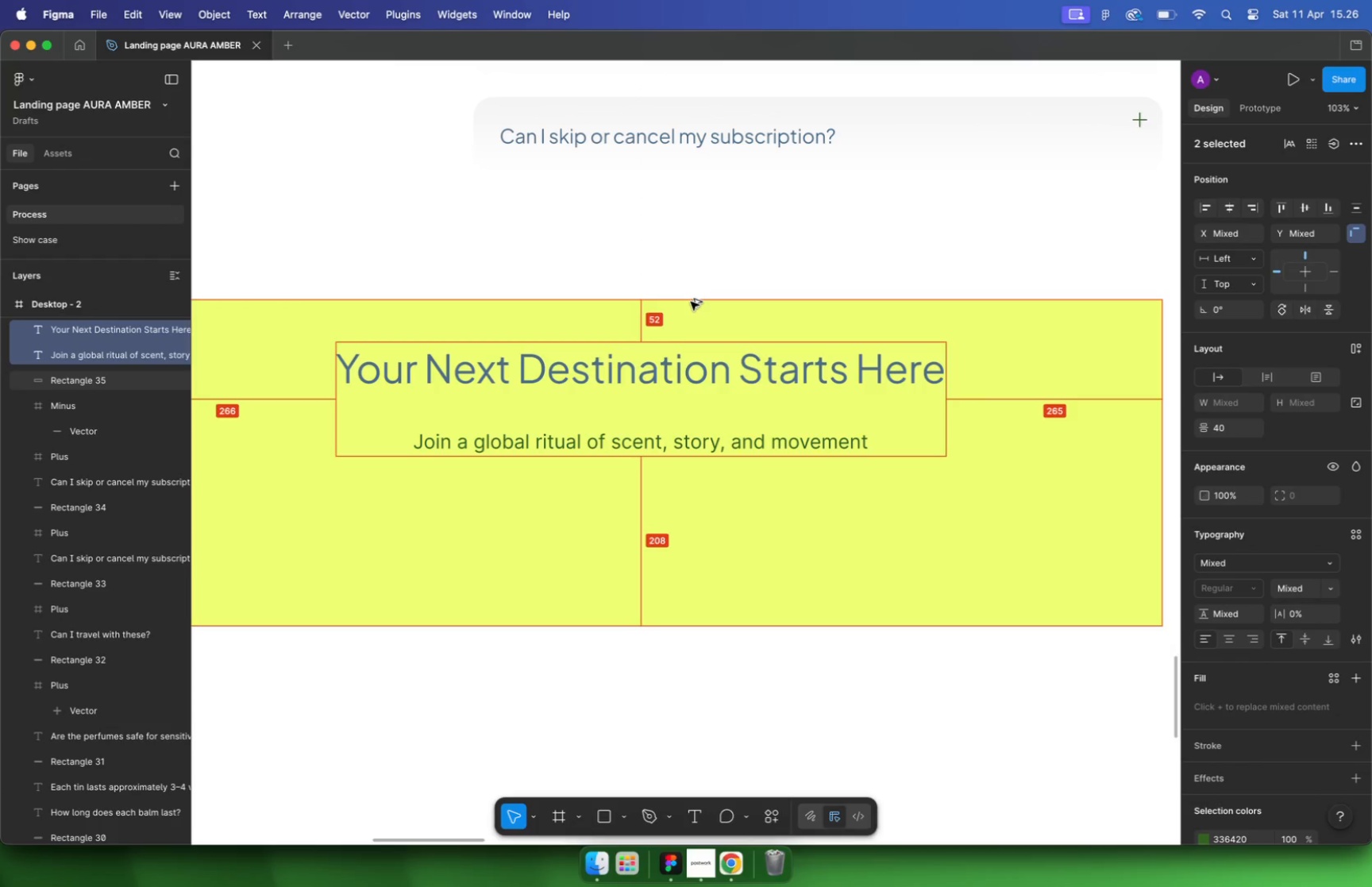 
key(Alt+Shift+ArrowDown)
 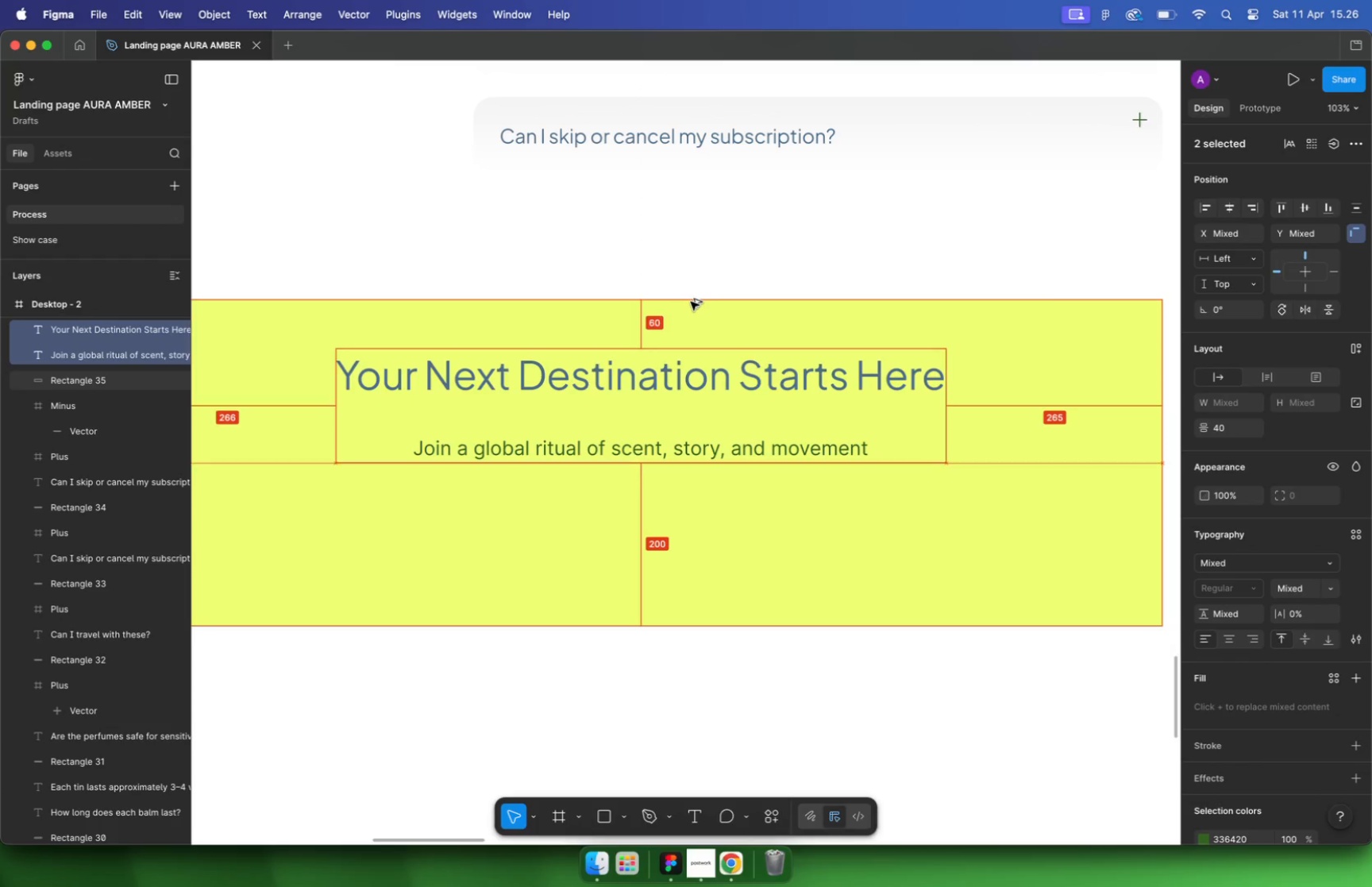 
key(Alt+Shift+ArrowDown)
 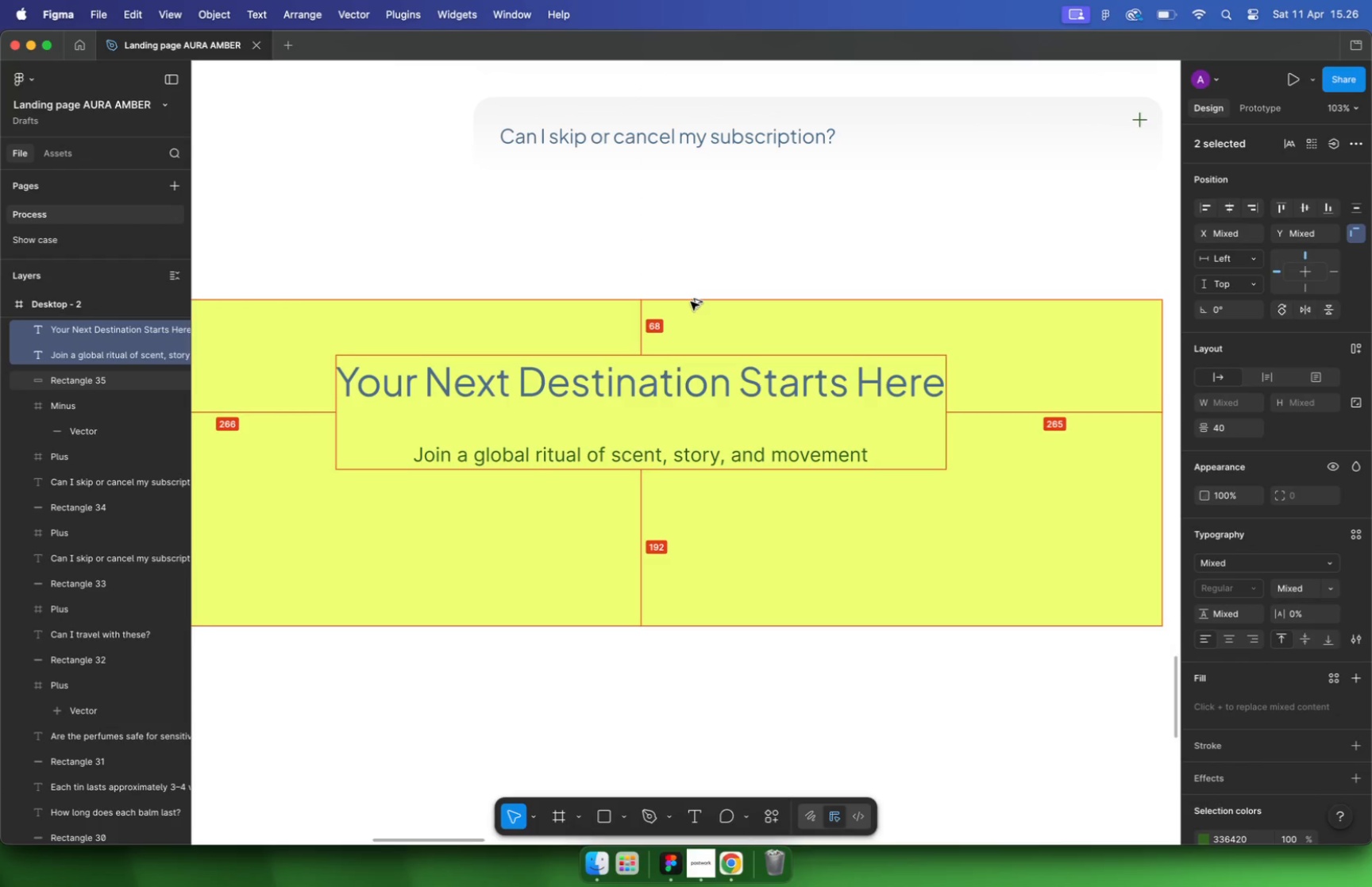 
key(Alt+Shift+ArrowUp)
 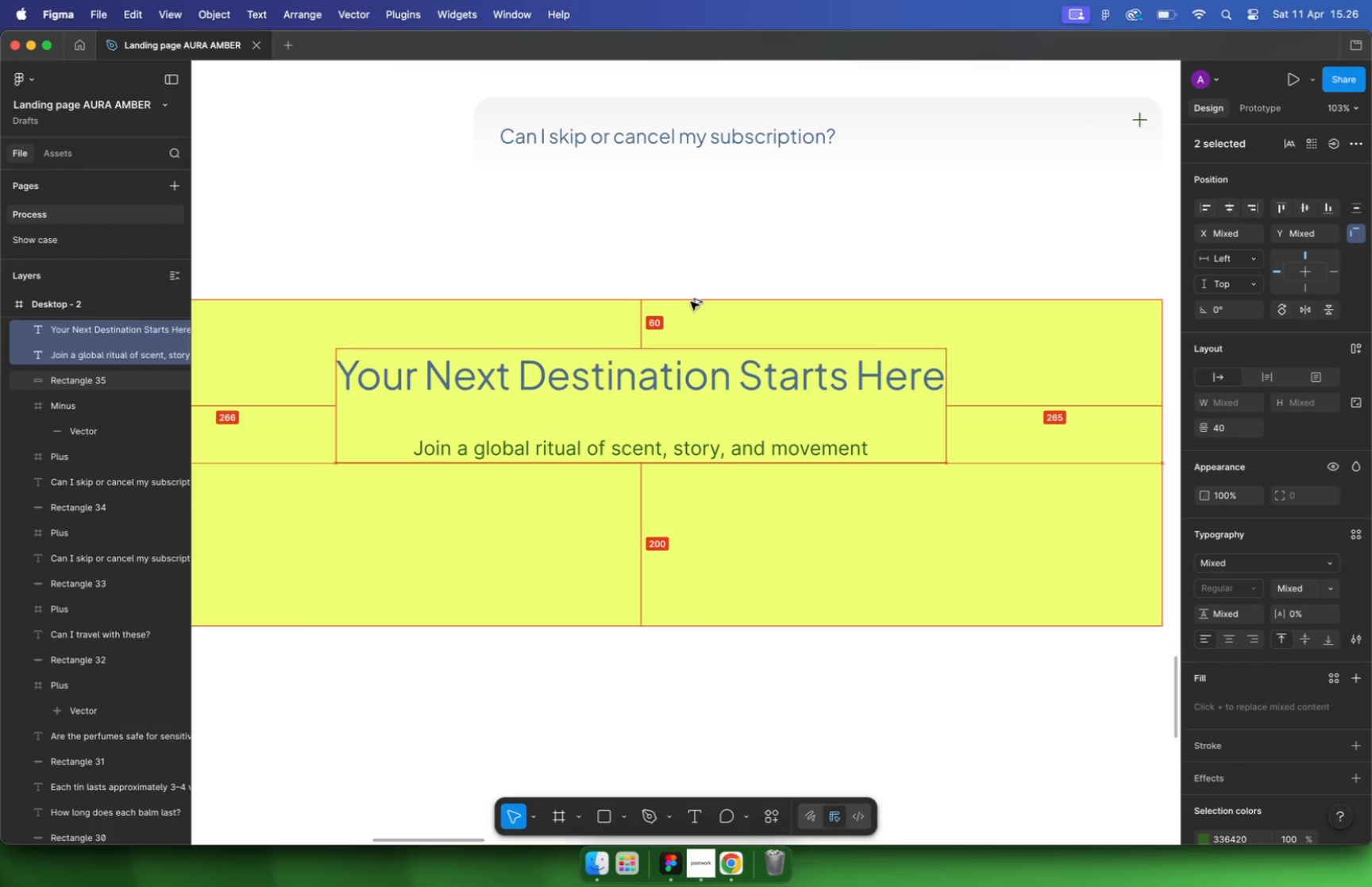 
key(Alt+ArrowDown)
 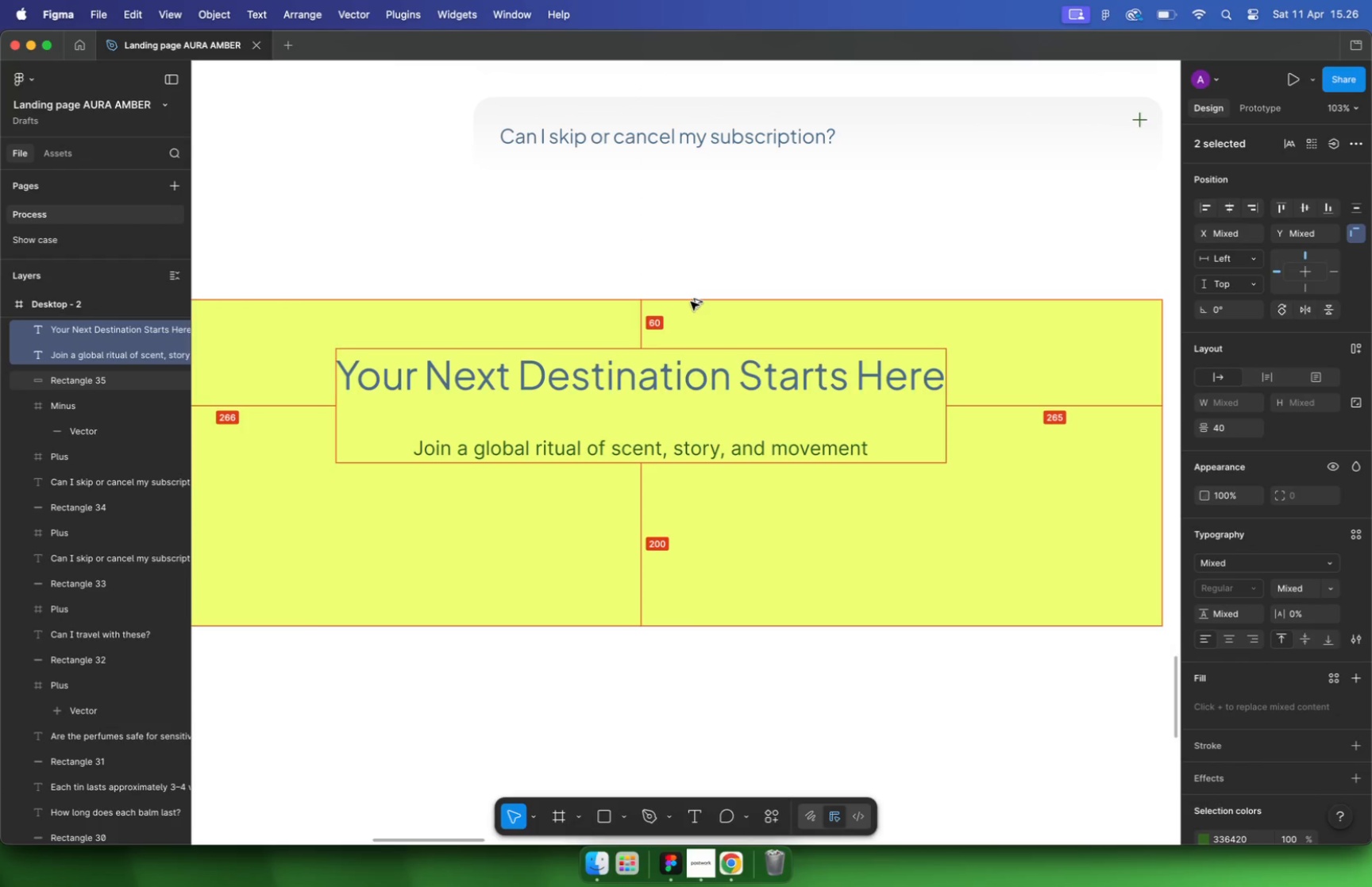 
key(Alt+ArrowDown)
 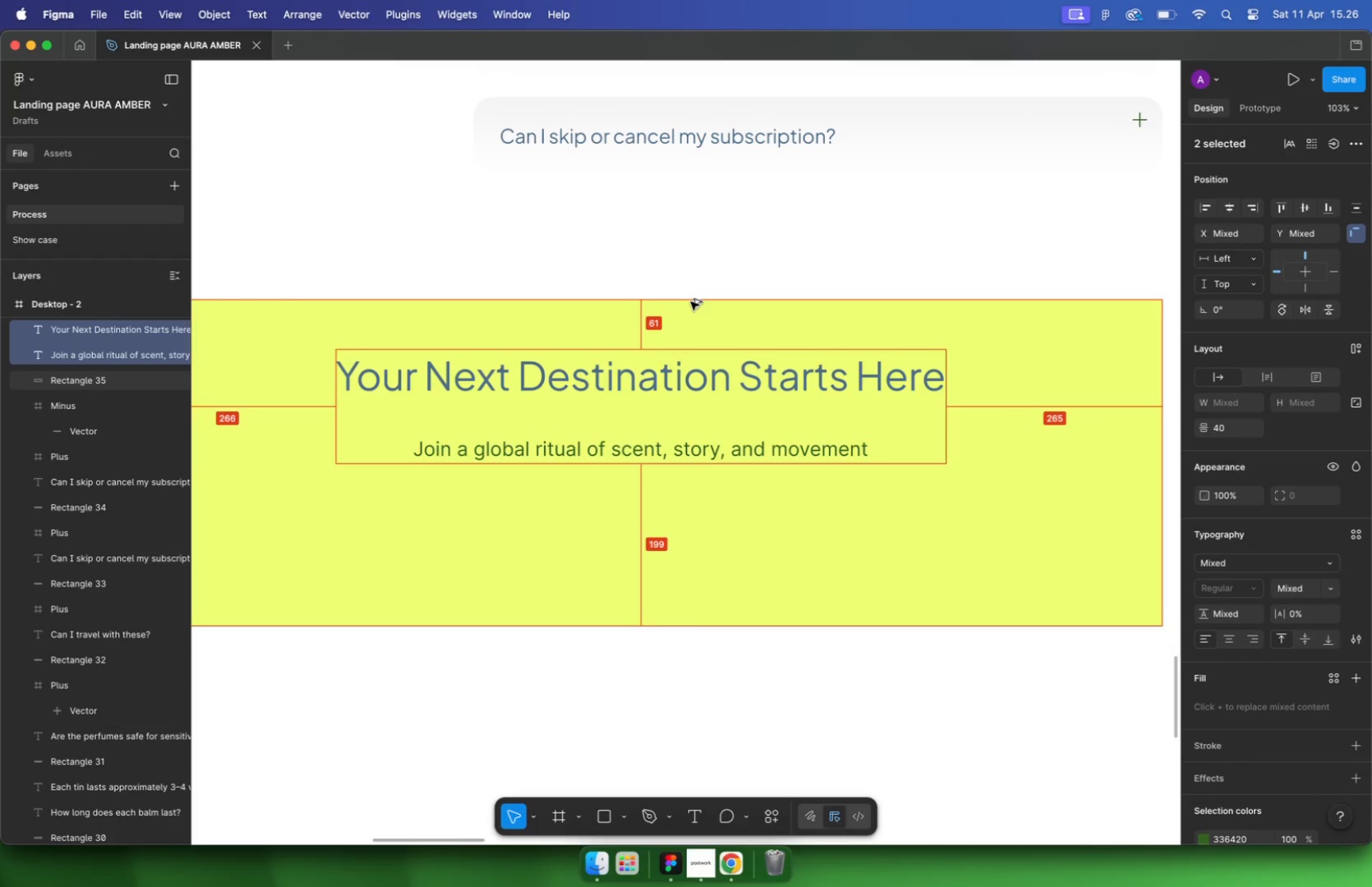 
key(Alt+ArrowDown)
 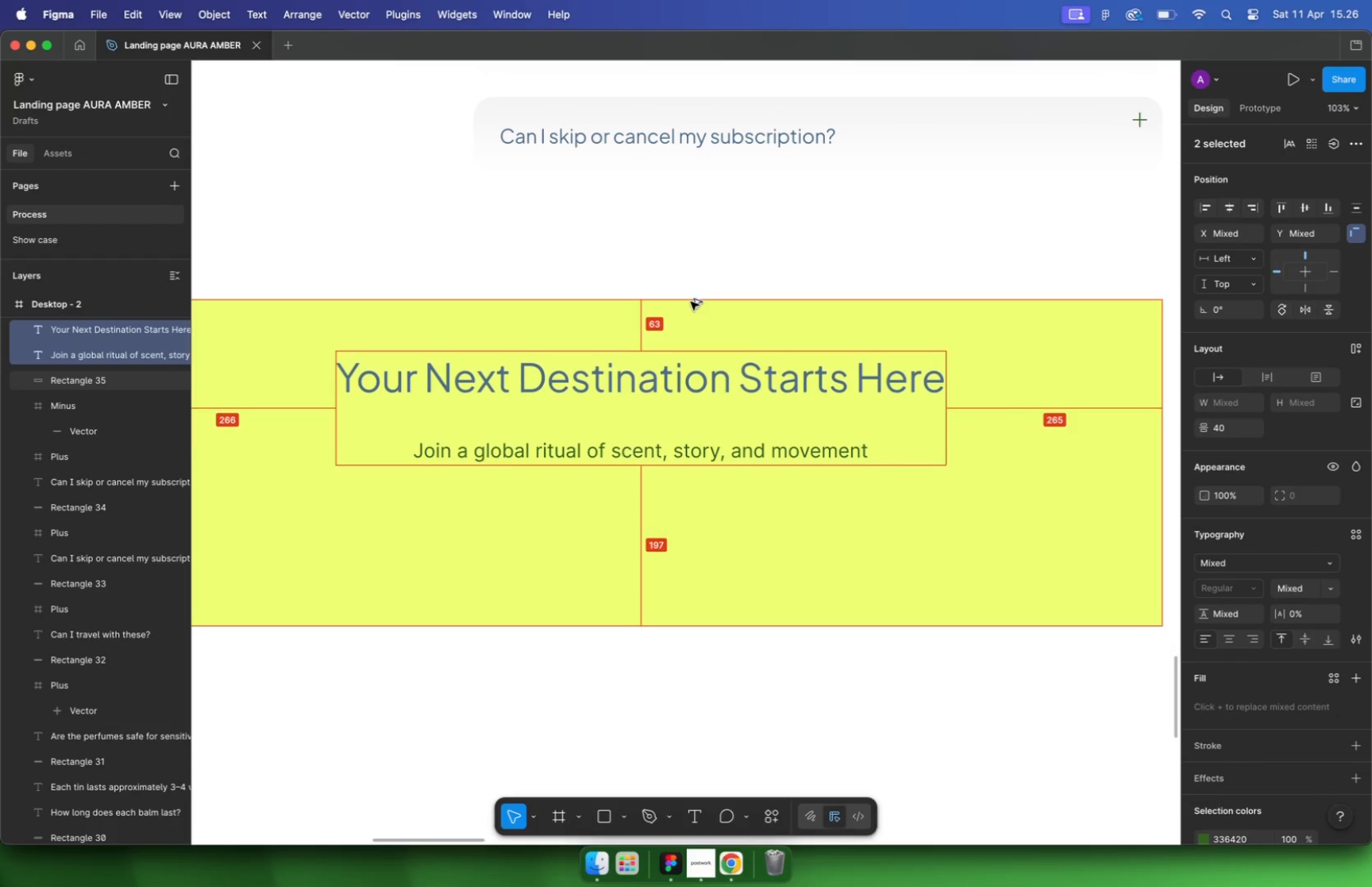 
key(Alt+ArrowDown)
 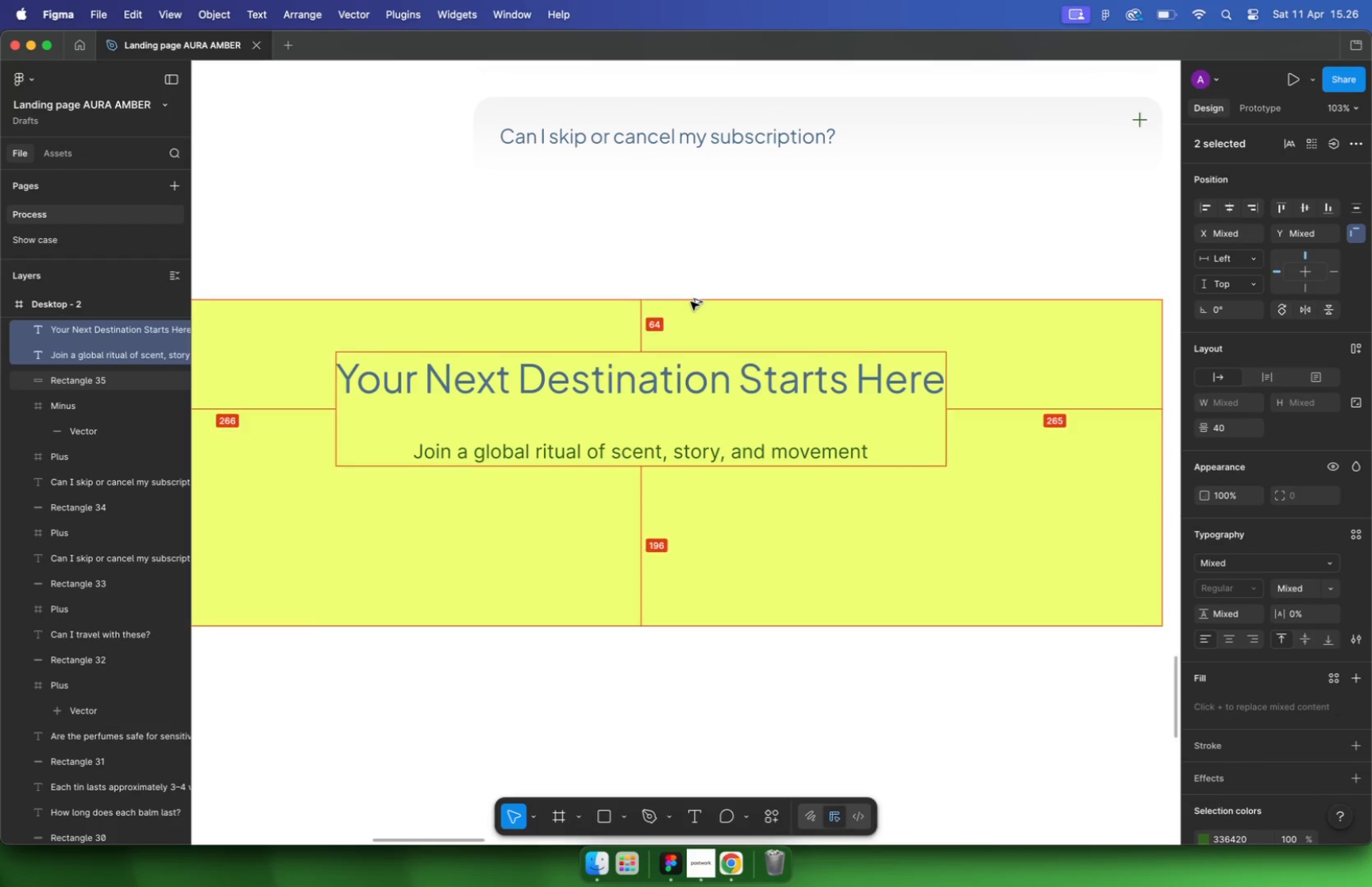 
left_click([719, 453])
 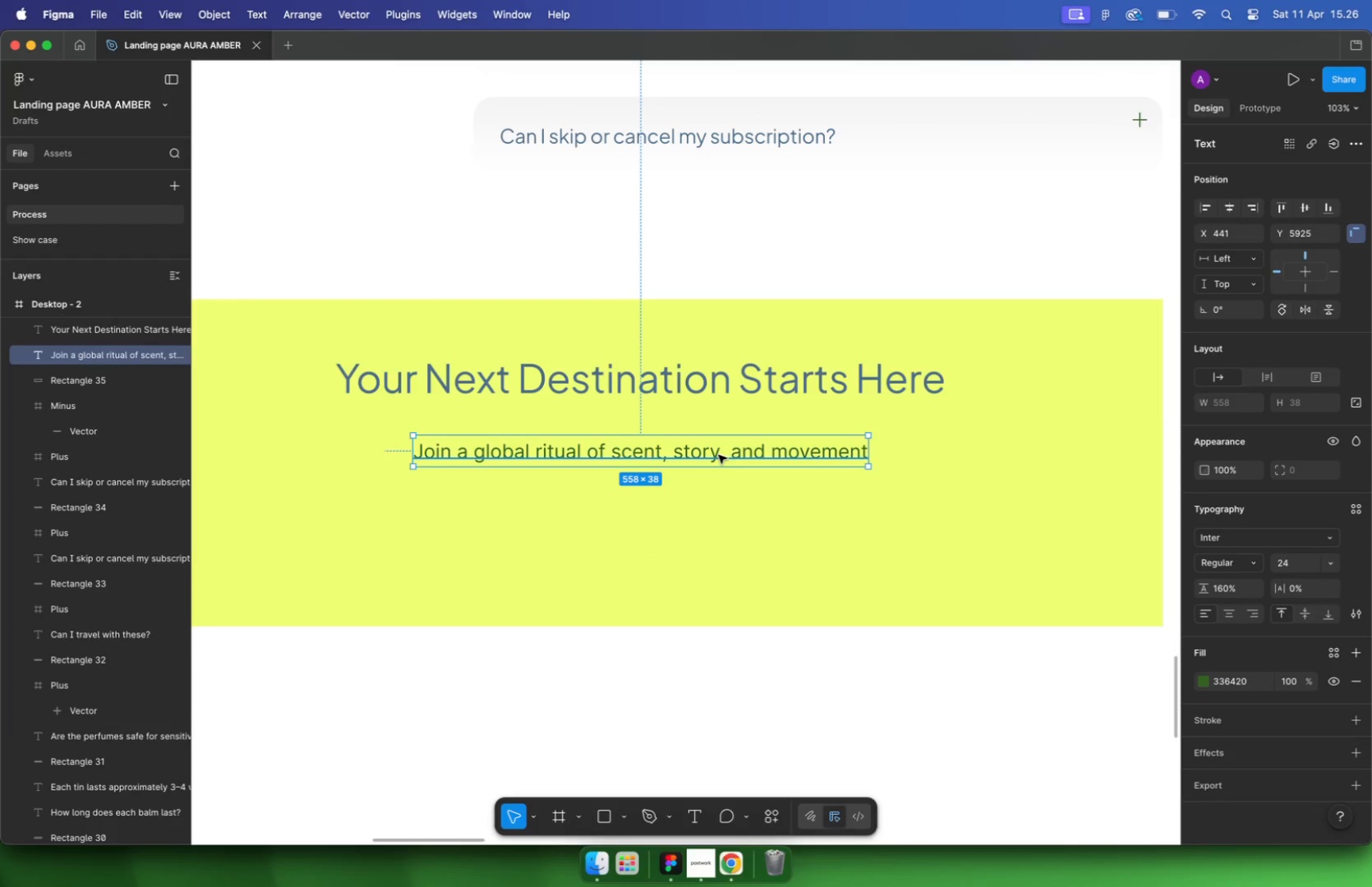 
left_click_drag(start_coordinate=[719, 456], to_coordinate=[717, 434])
 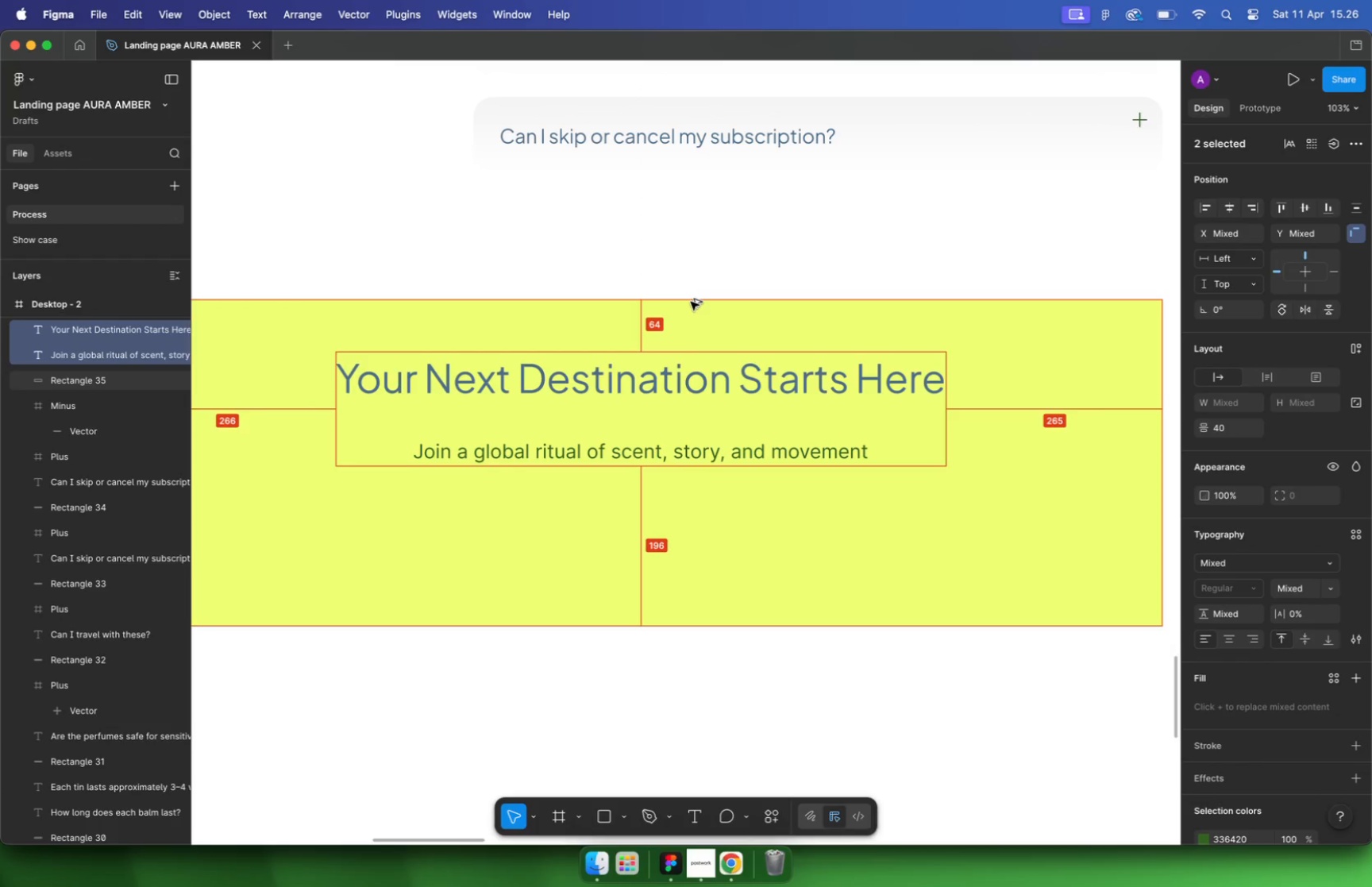 
hold_key(key=ShiftLeft, duration=0.52)
 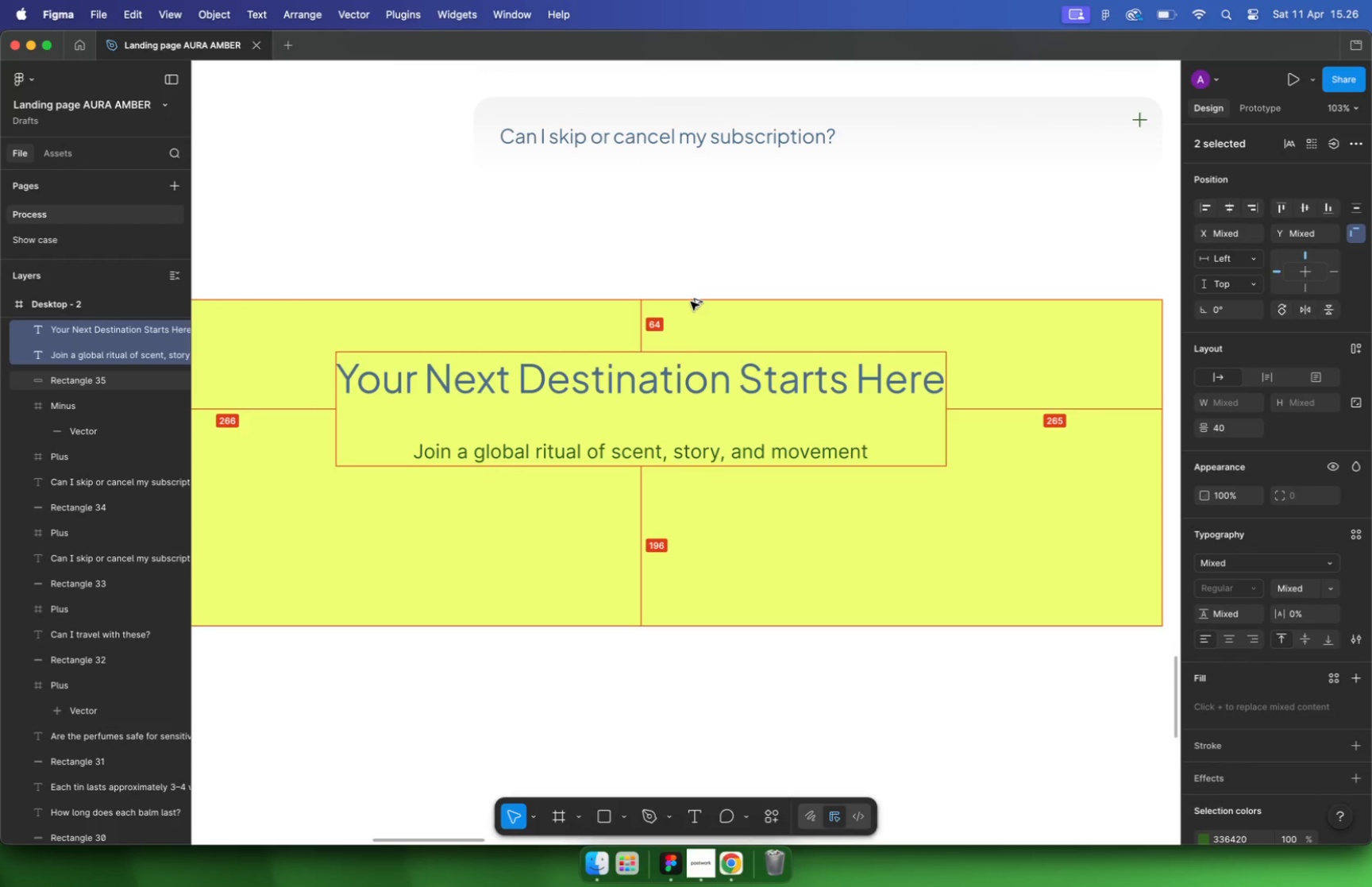 
left_click_drag(start_coordinate=[713, 454], to_coordinate=[709, 428])
 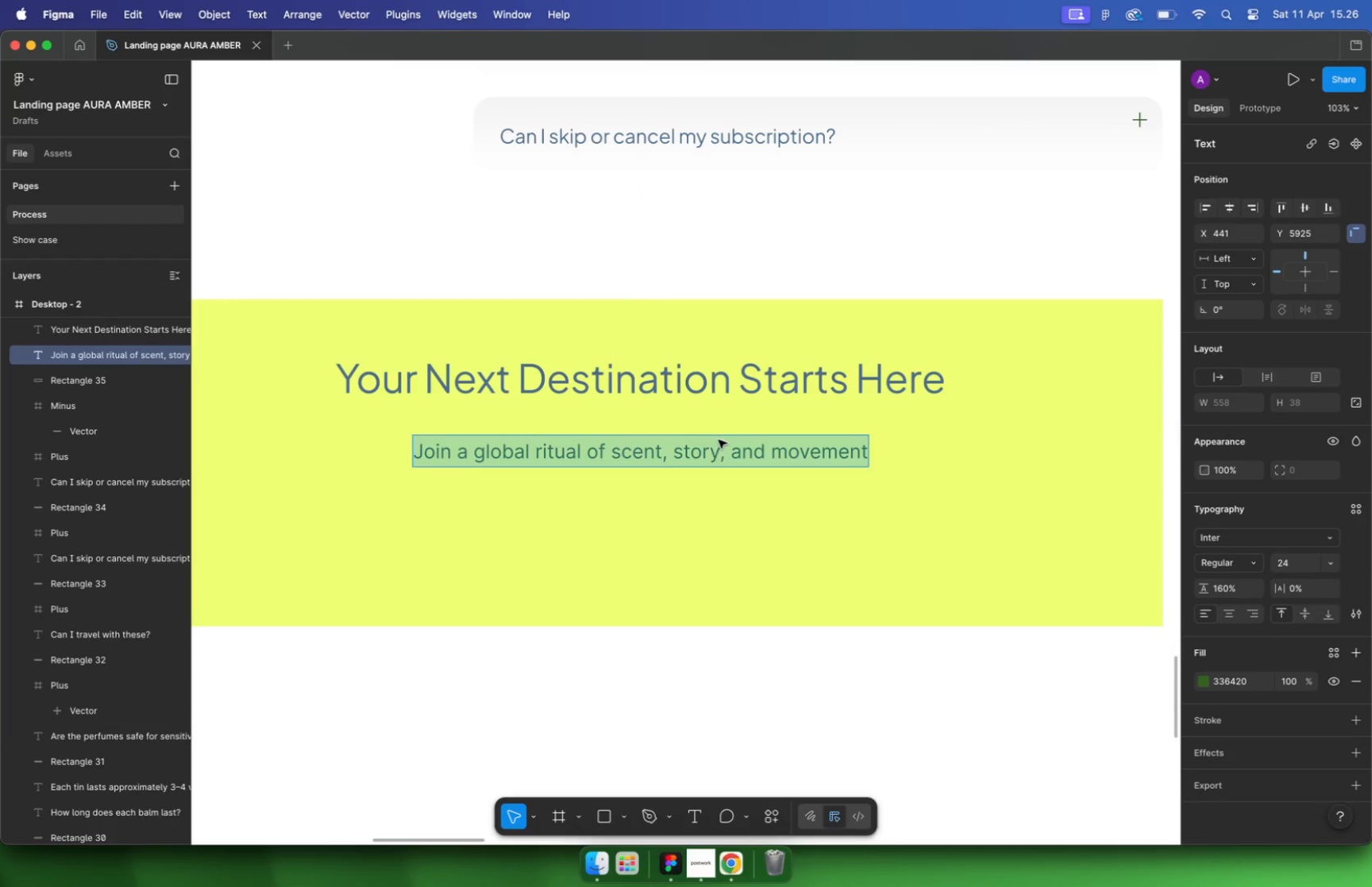 
hold_key(key=ShiftLeft, duration=1.04)
 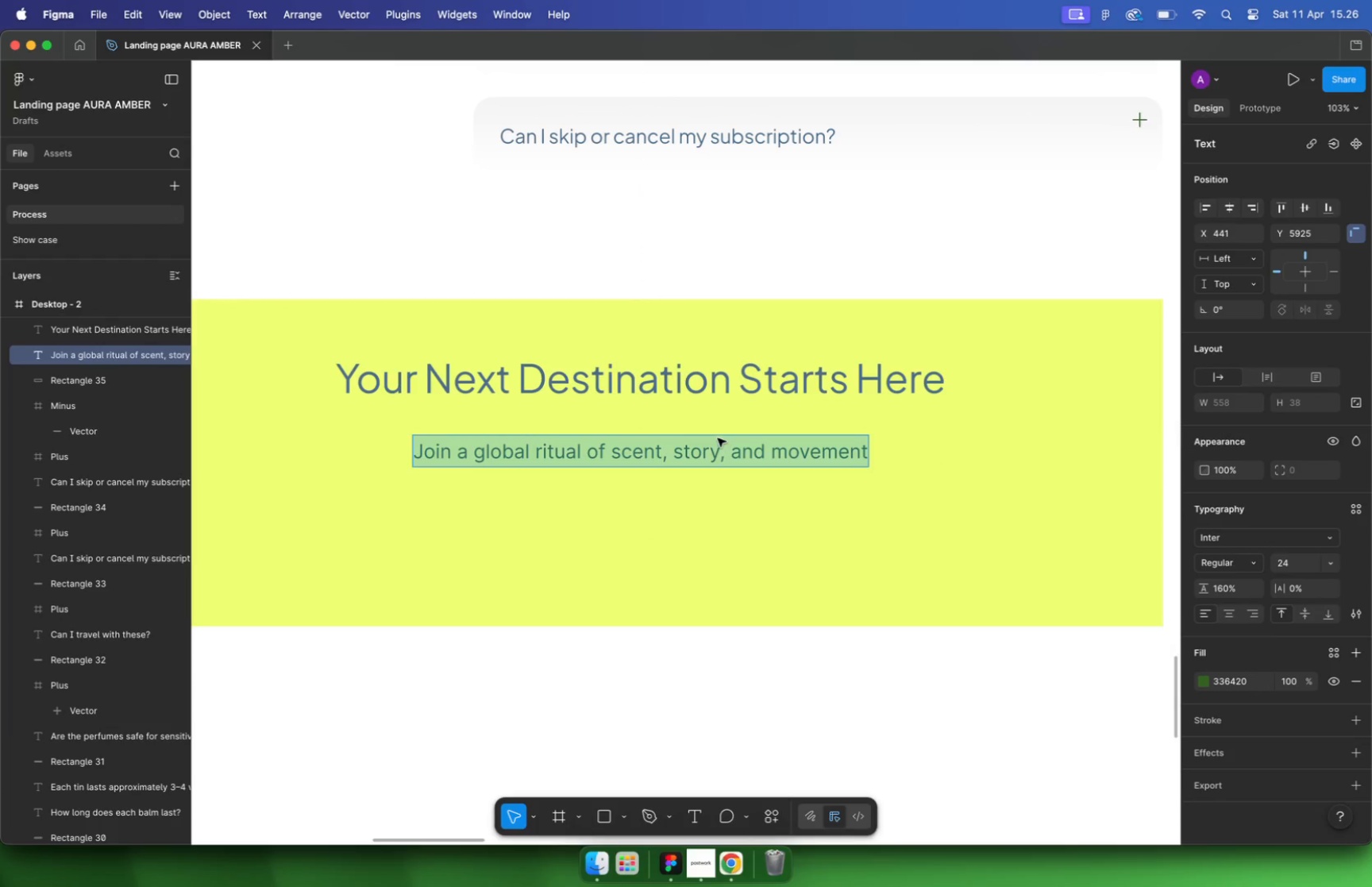 
key(Alt+ArrowDown)
 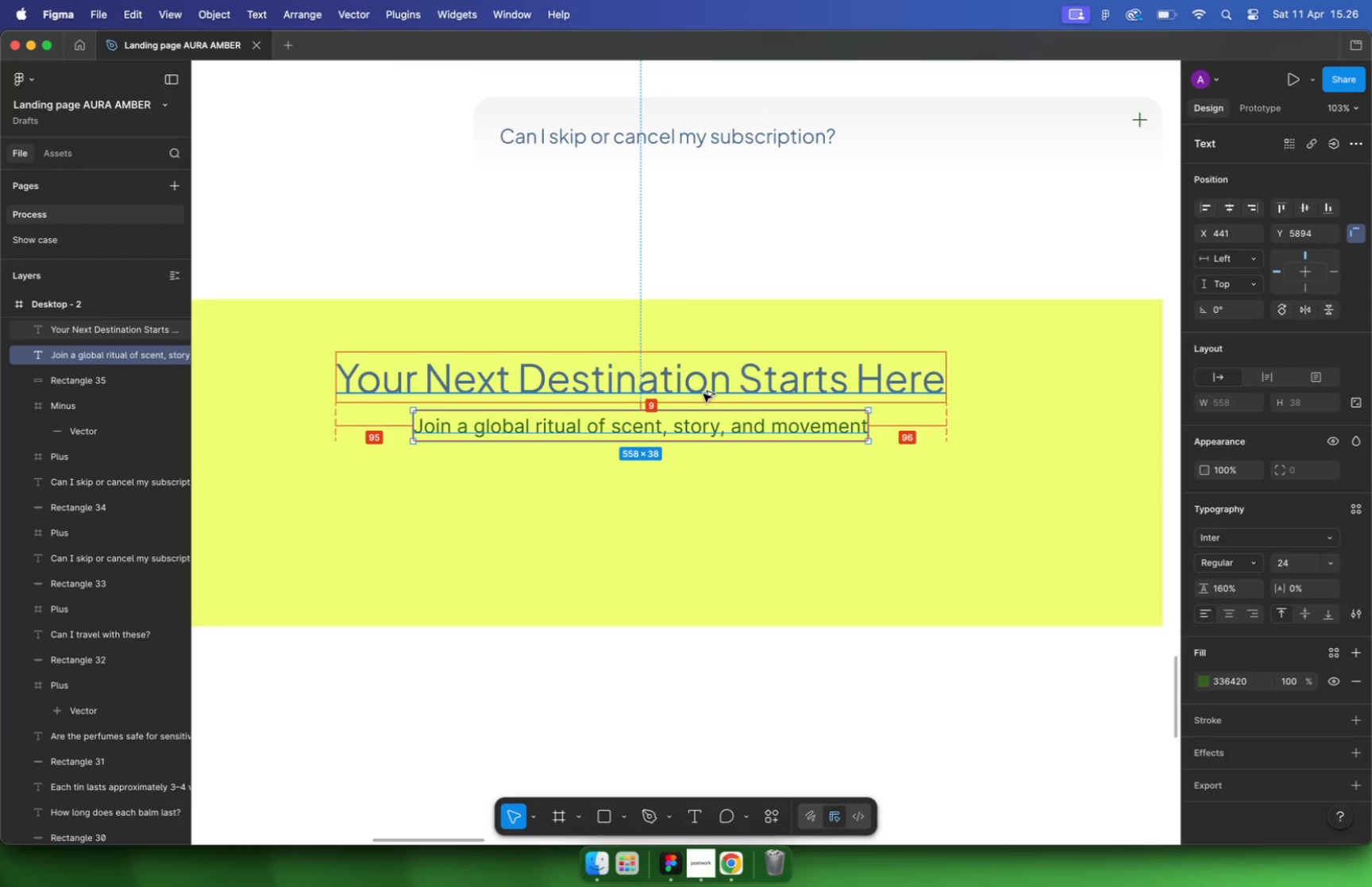 
key(Alt+ArrowDown)
 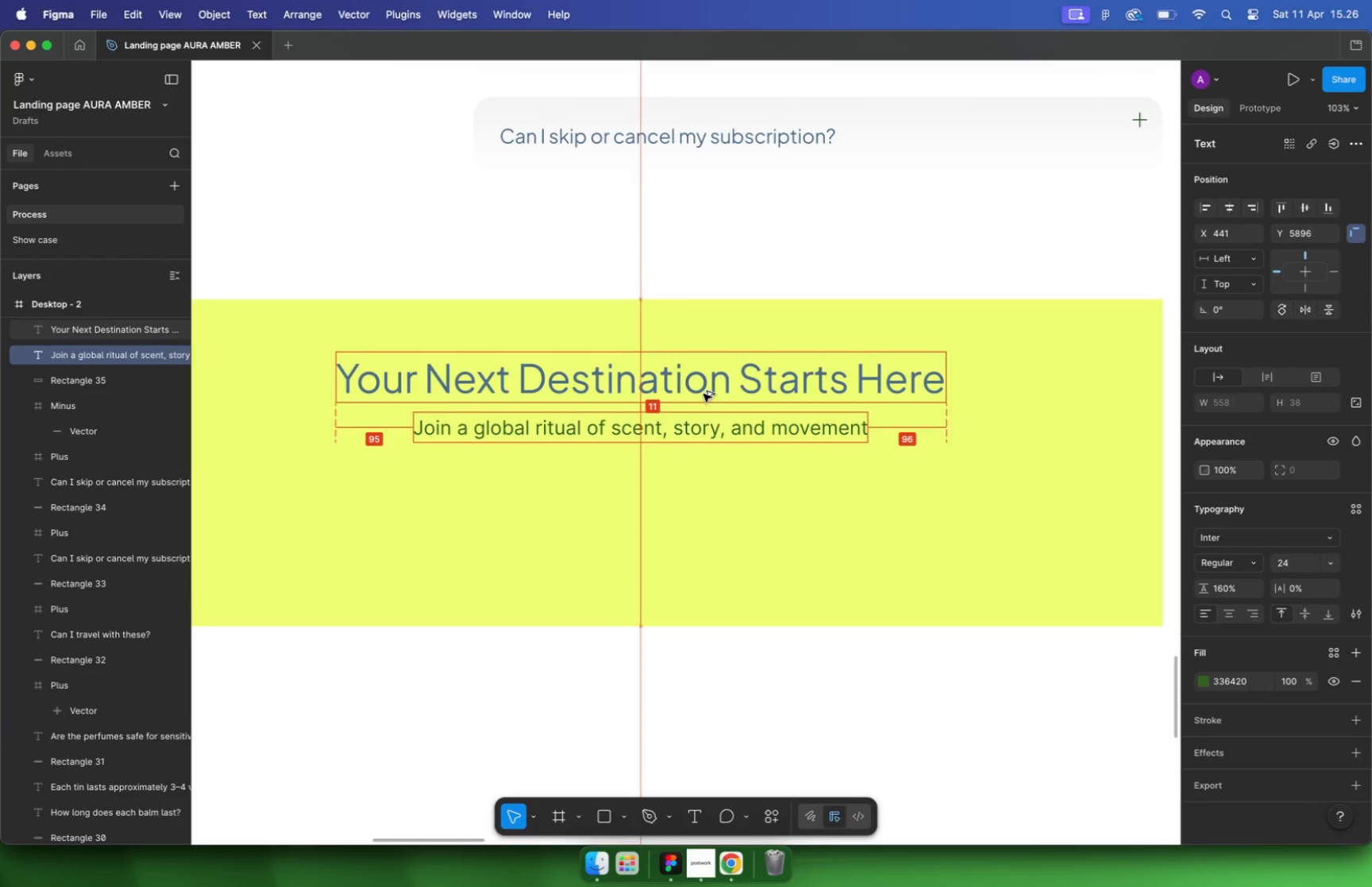 
key(Alt+ArrowDown)
 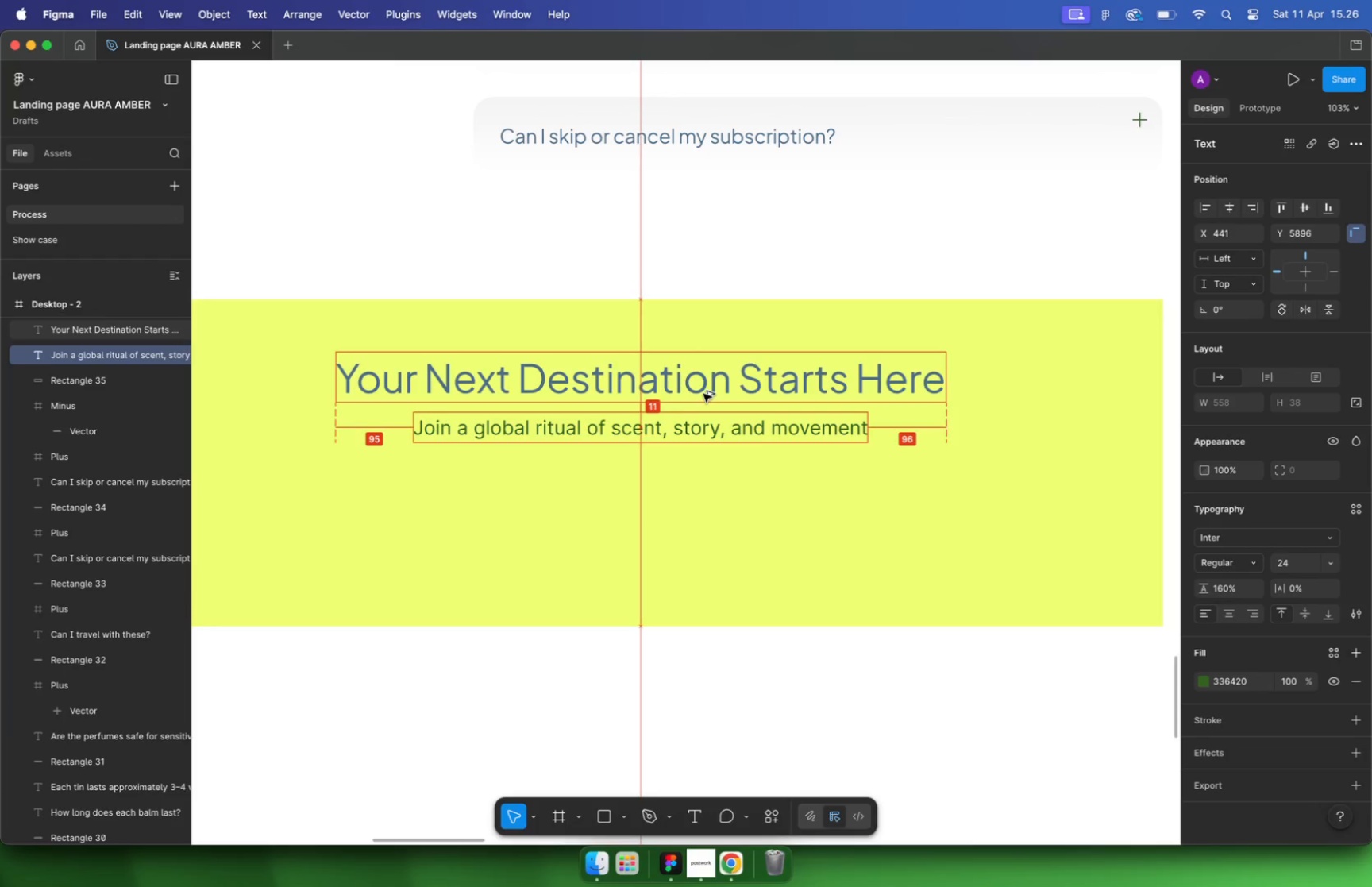 
key(Alt+ArrowDown)
 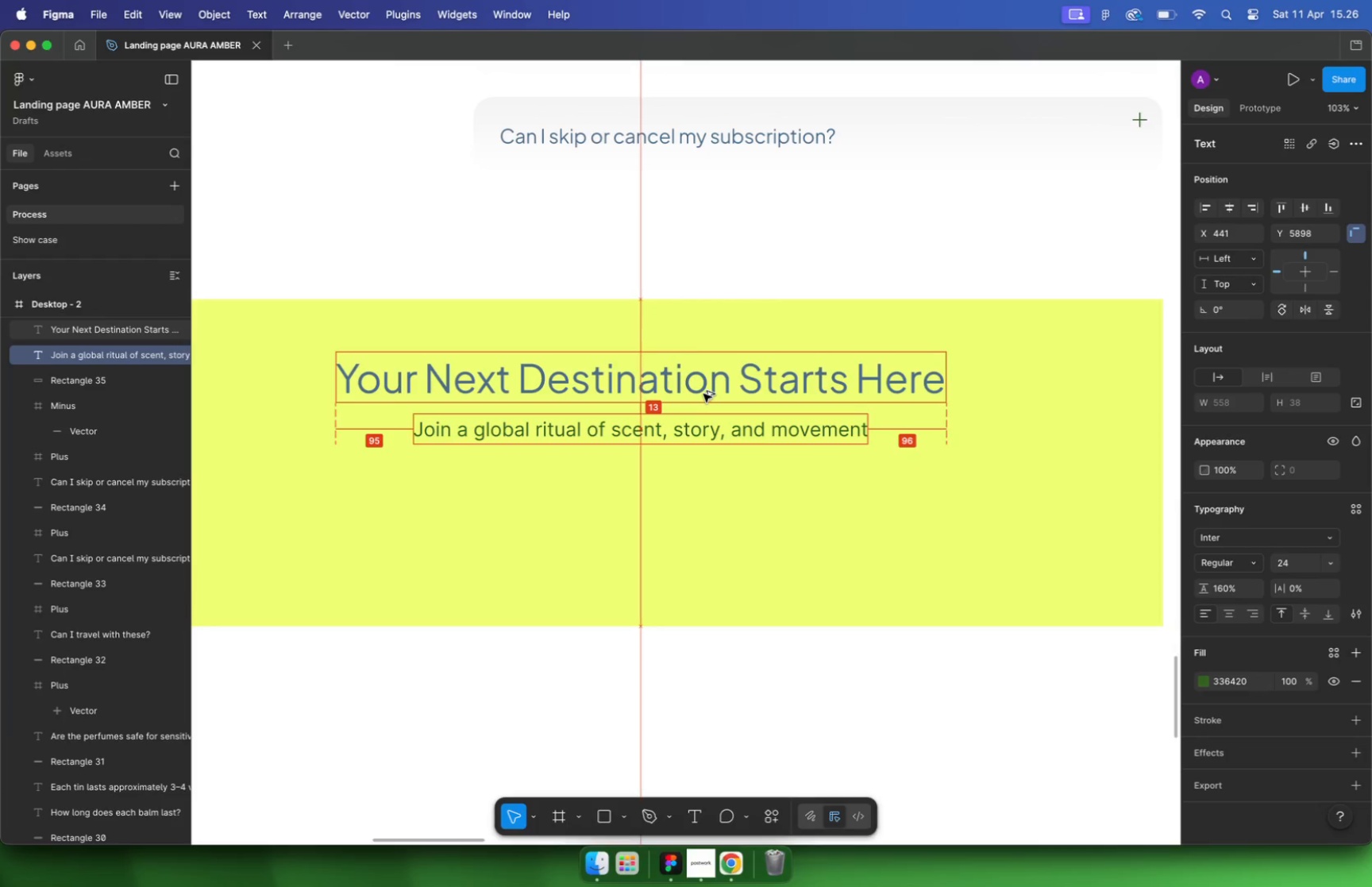 
key(Alt+ArrowUp)
 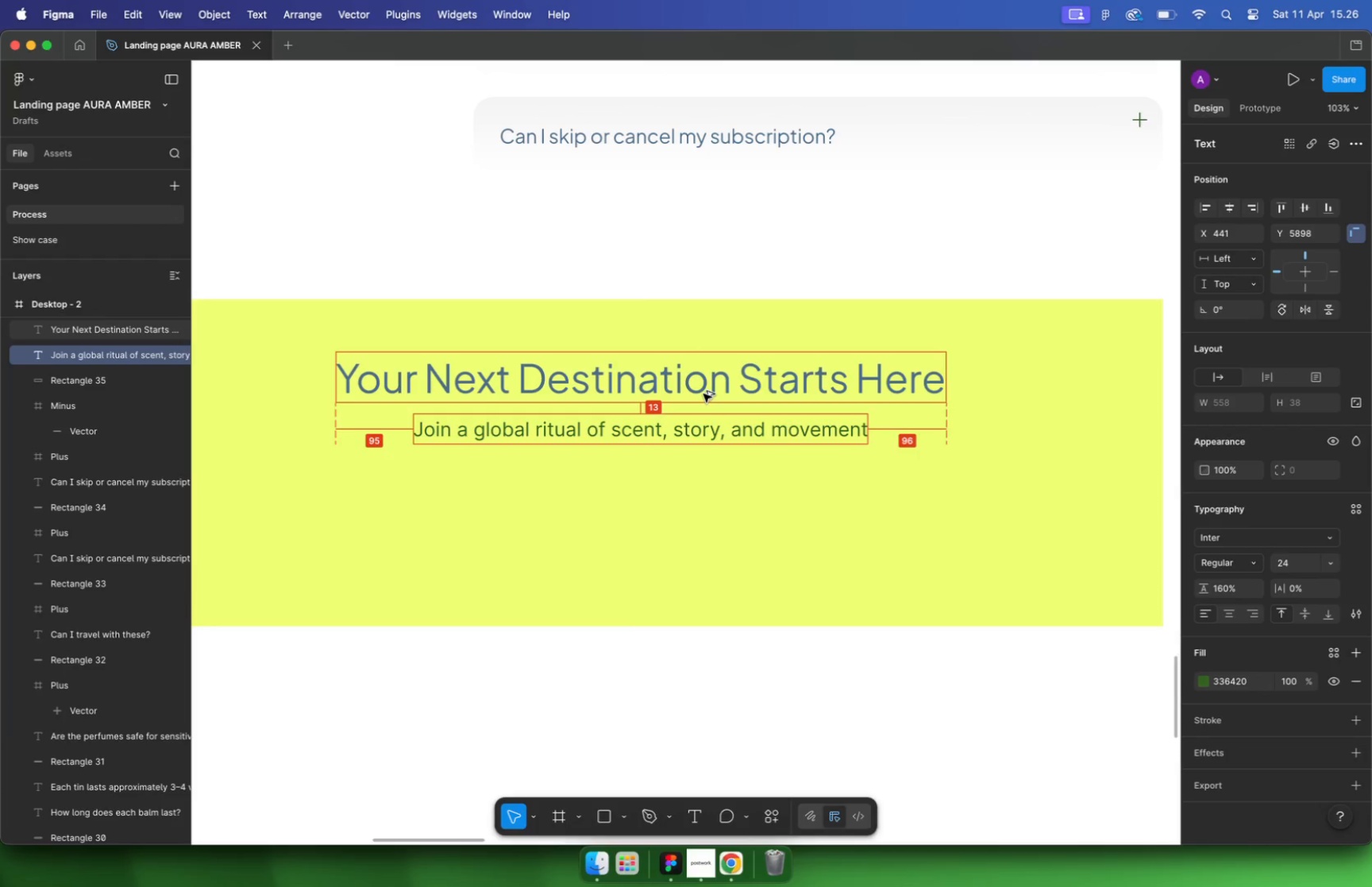 
hold_key(key=OptionLeft, duration=1.93)
left_click([730, 674])
 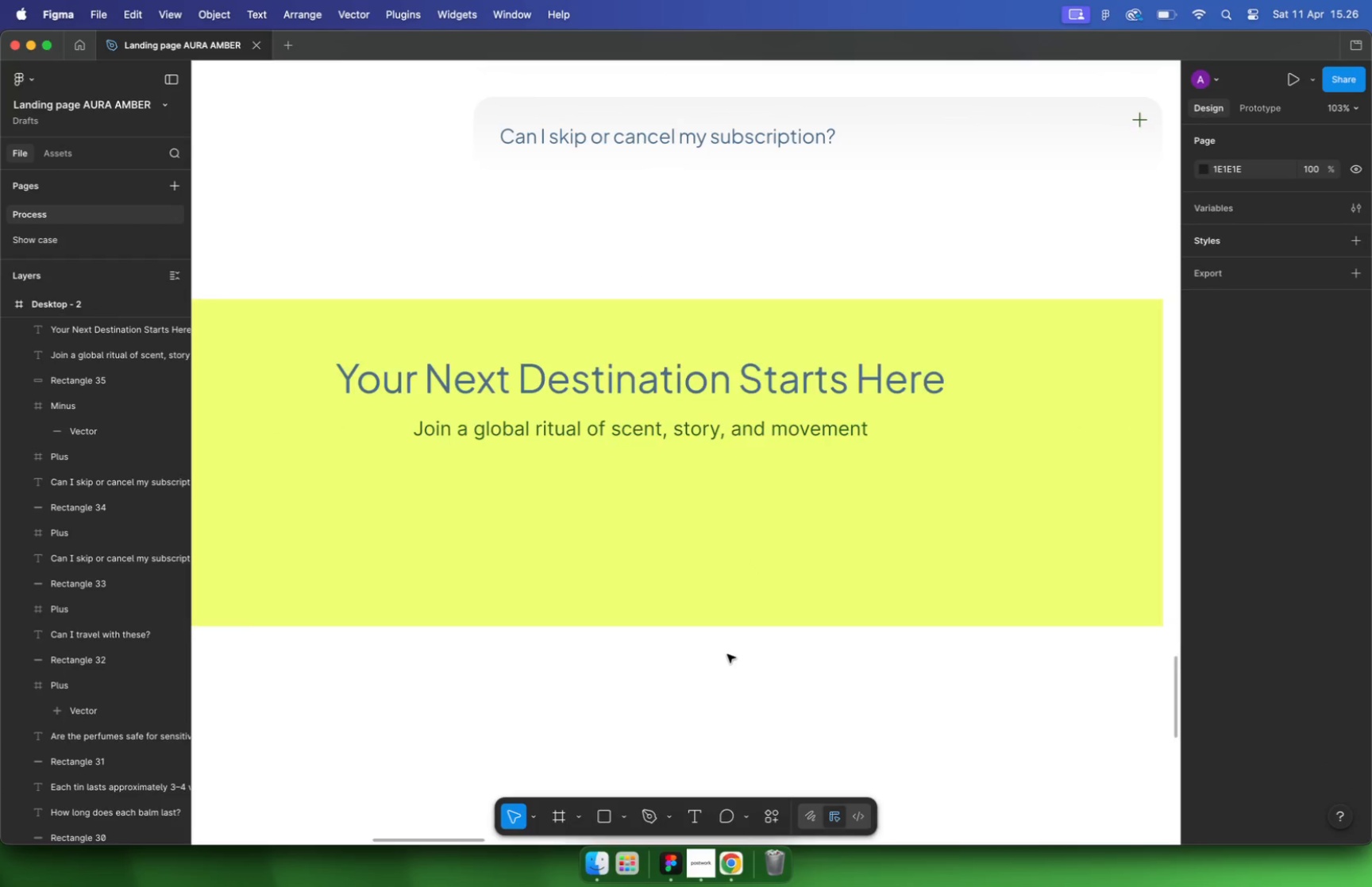 
scroll: coordinate [727, 654], scroll_direction: down, amount: 5.0
 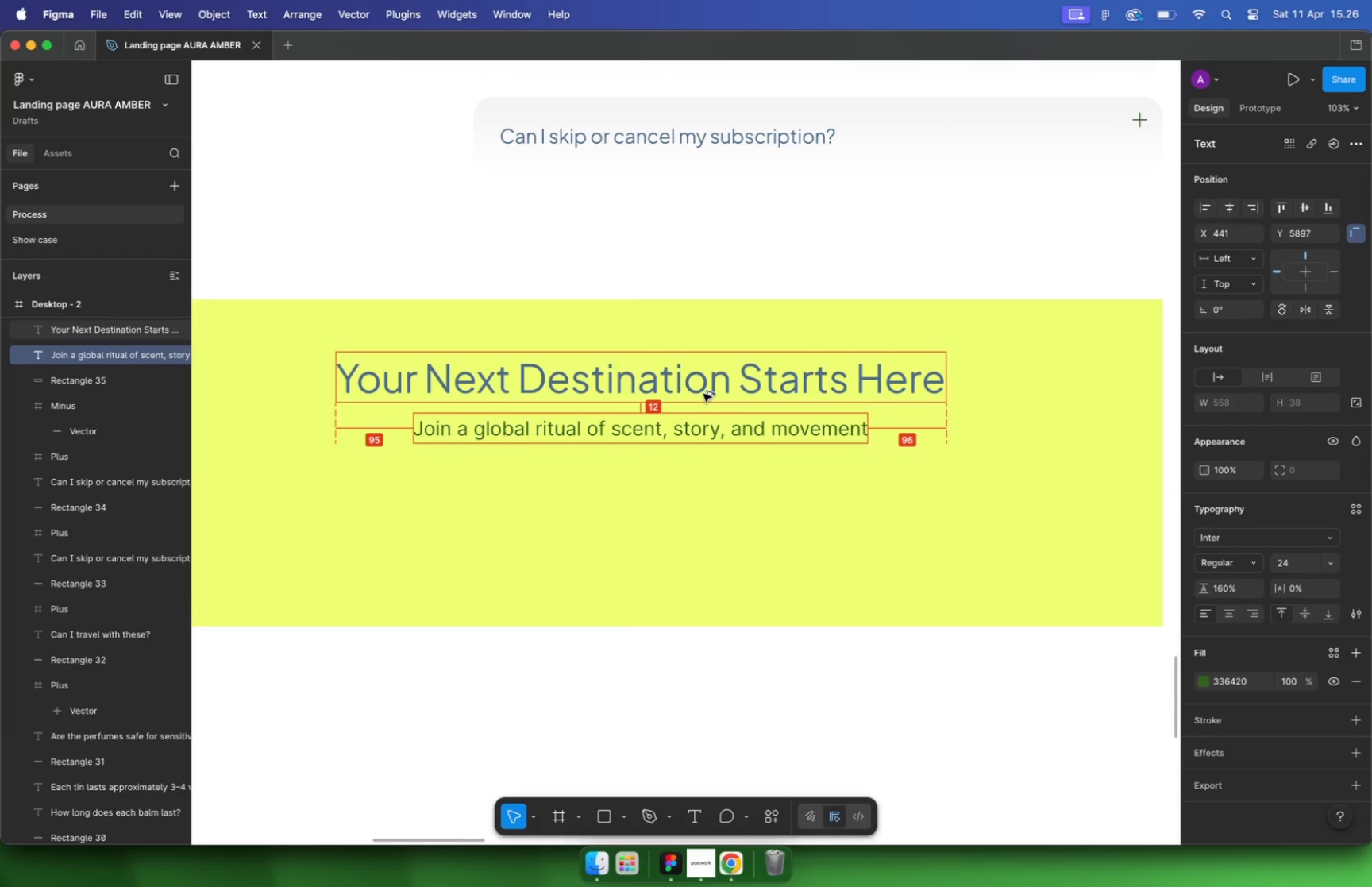 
hold_key(key=CommandLeft, duration=1.72)
scroll: coordinate [709, 596], scroll_direction: down, amount: 16.0
 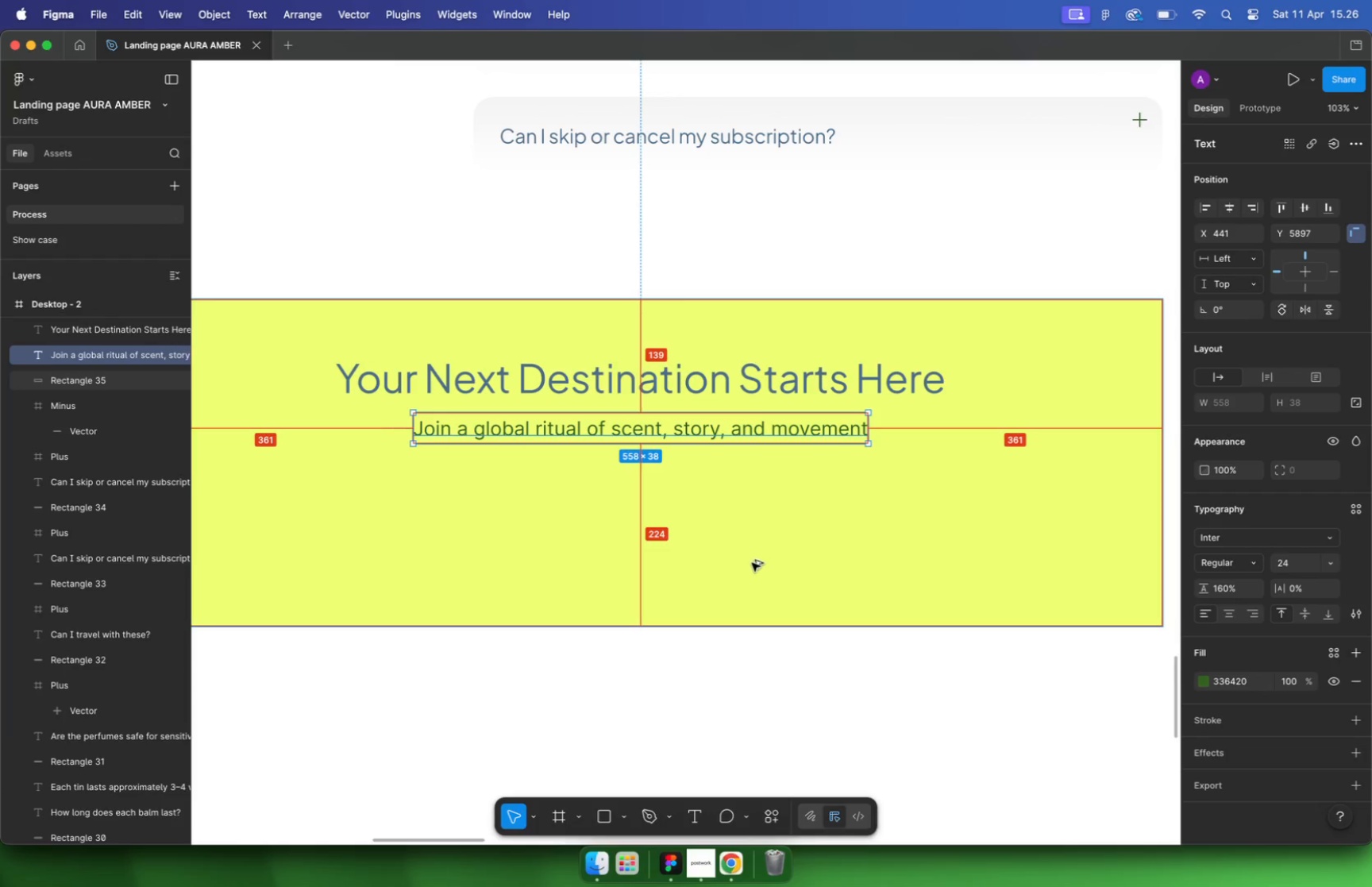 
scroll: coordinate [695, 557], scroll_direction: up, amount: 10.0
 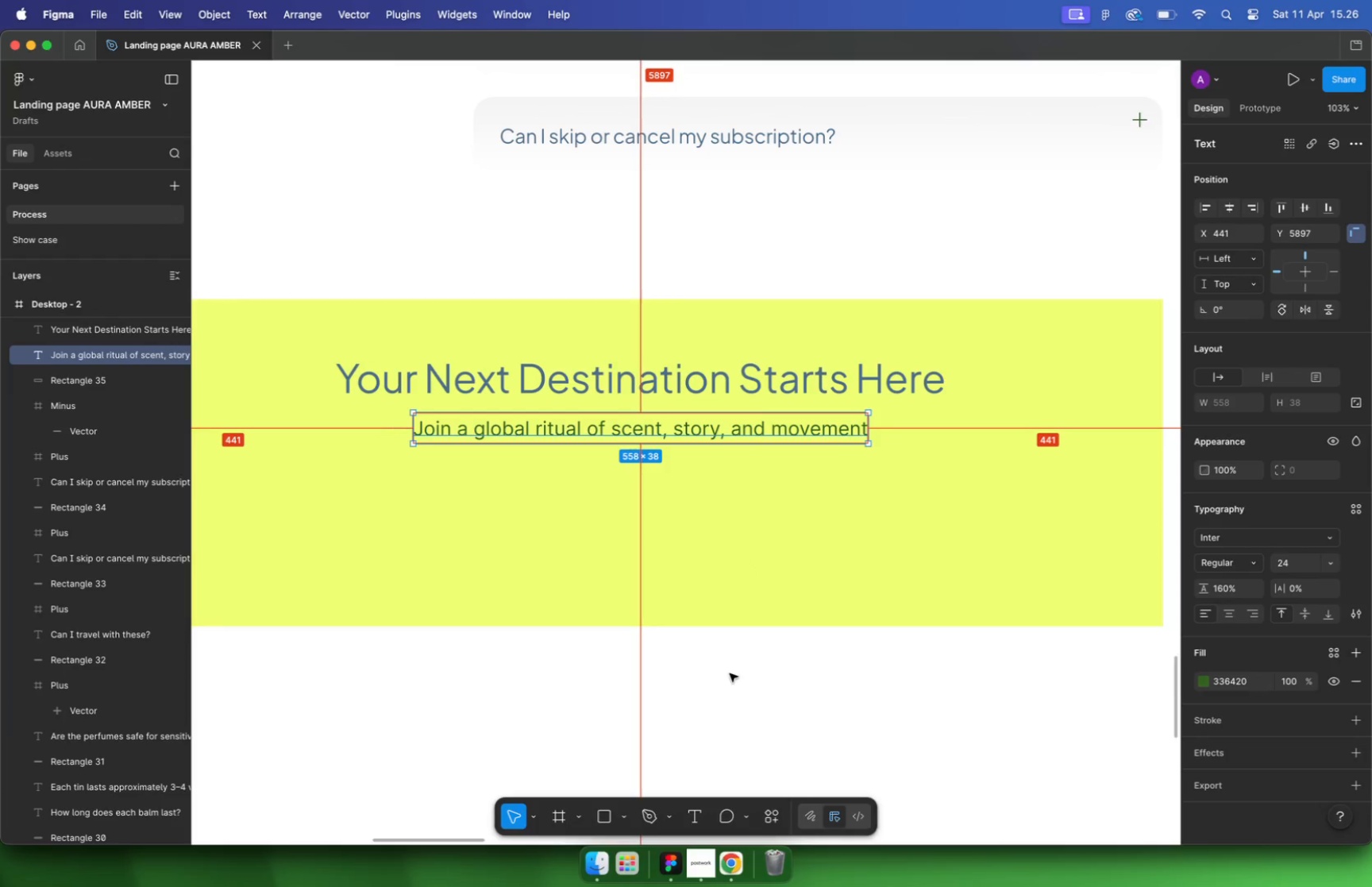 
hold_key(key=CommandLeft, duration=0.5)
scroll: coordinate [694, 555], scroll_direction: down, amount: 10.0
 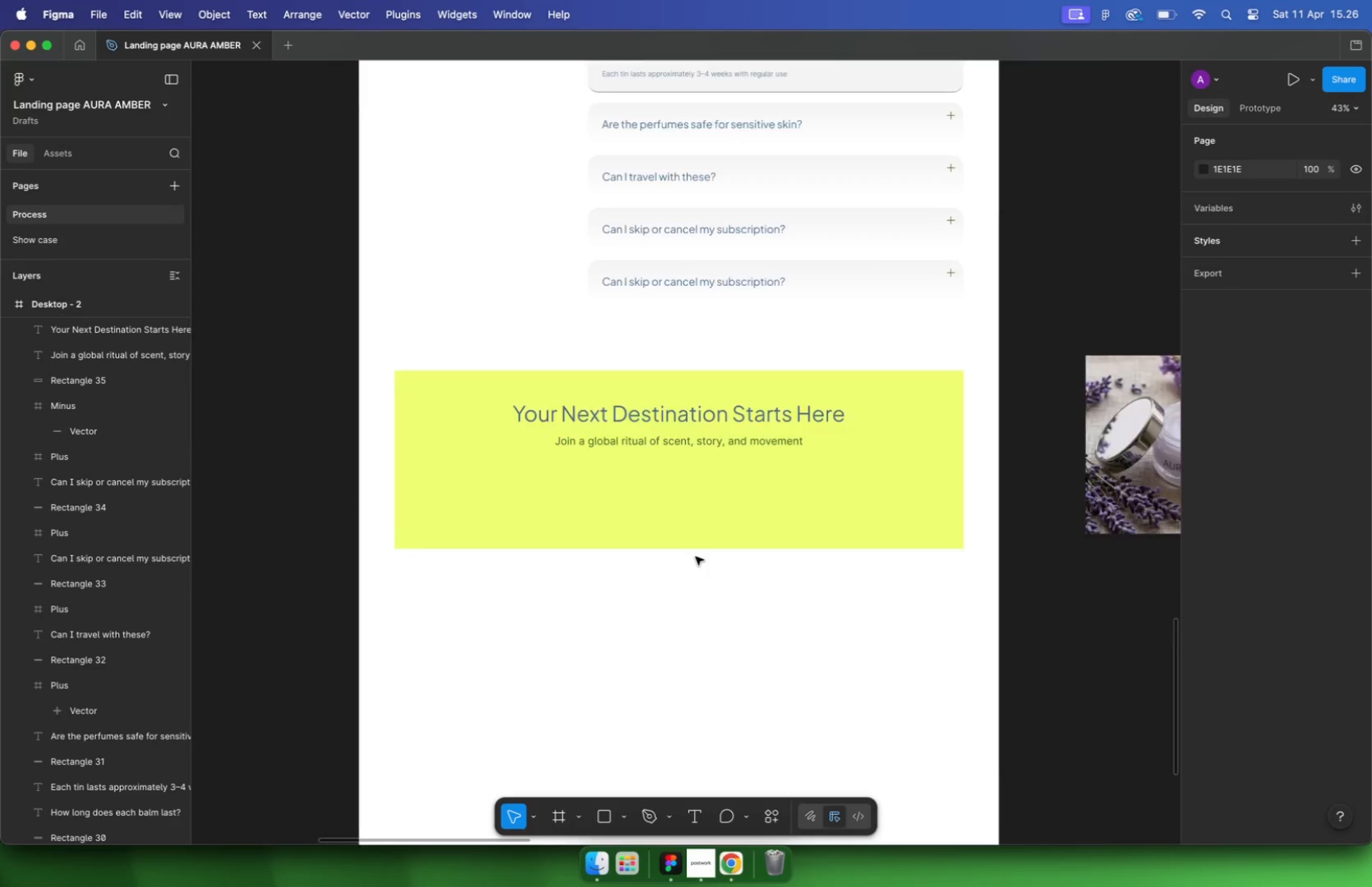 
left_click_drag(start_coordinate=[595, 131], to_coordinate=[704, 517])
 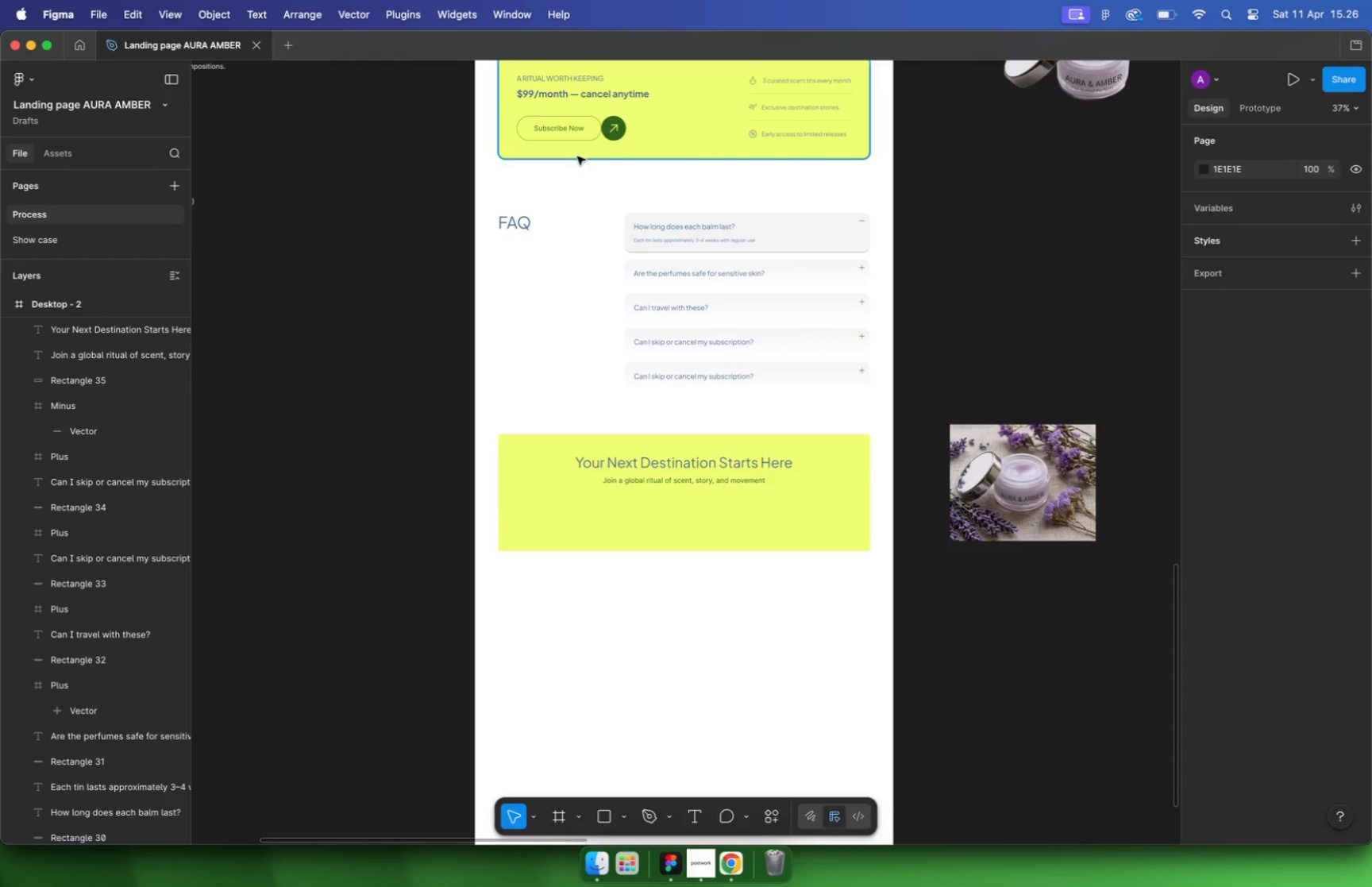 
hold_key(key=OptionLeft, duration=0.81)
 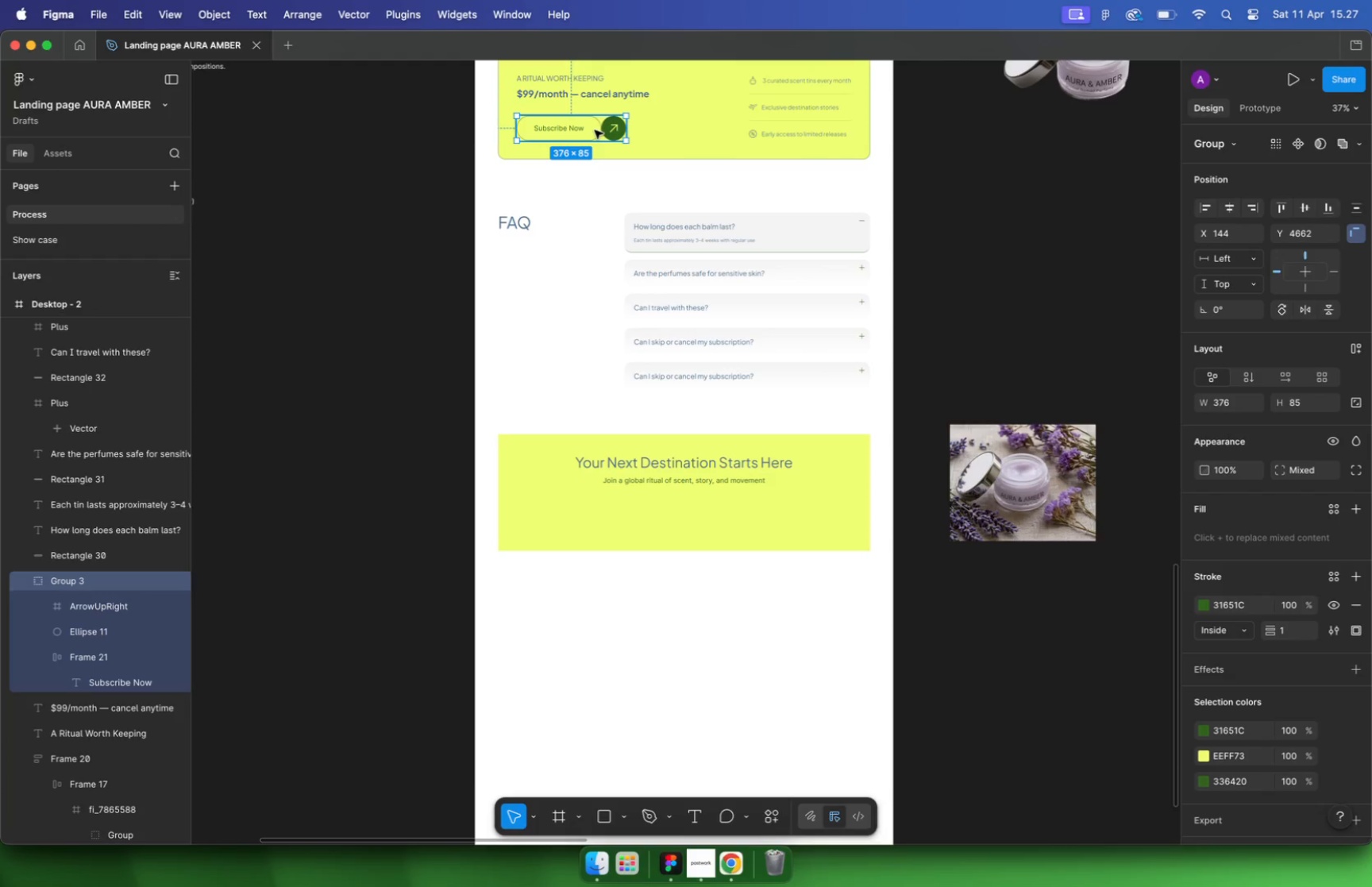 
key(Meta+CommandLeft)
 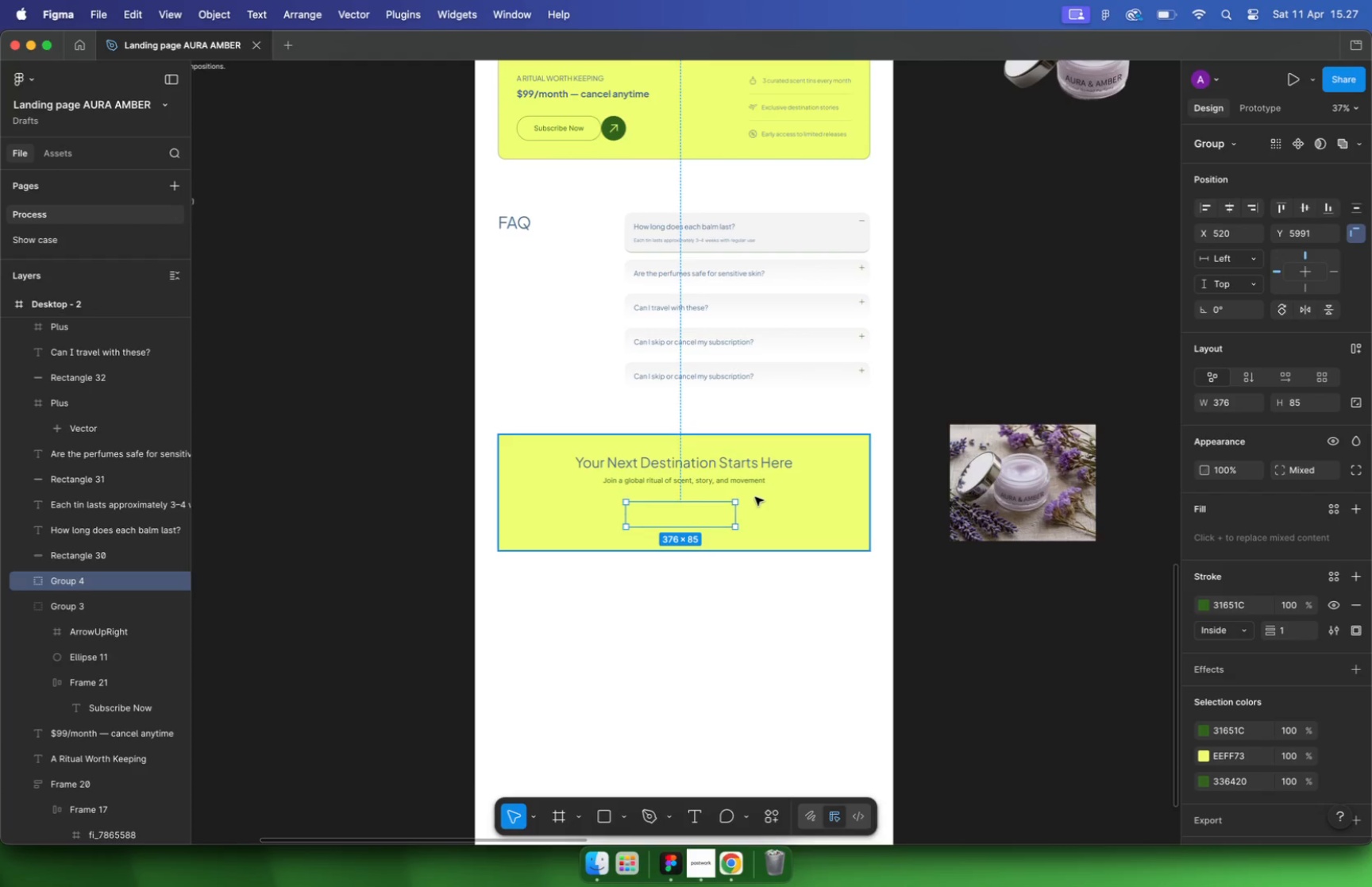 
key(Meta+Z)
 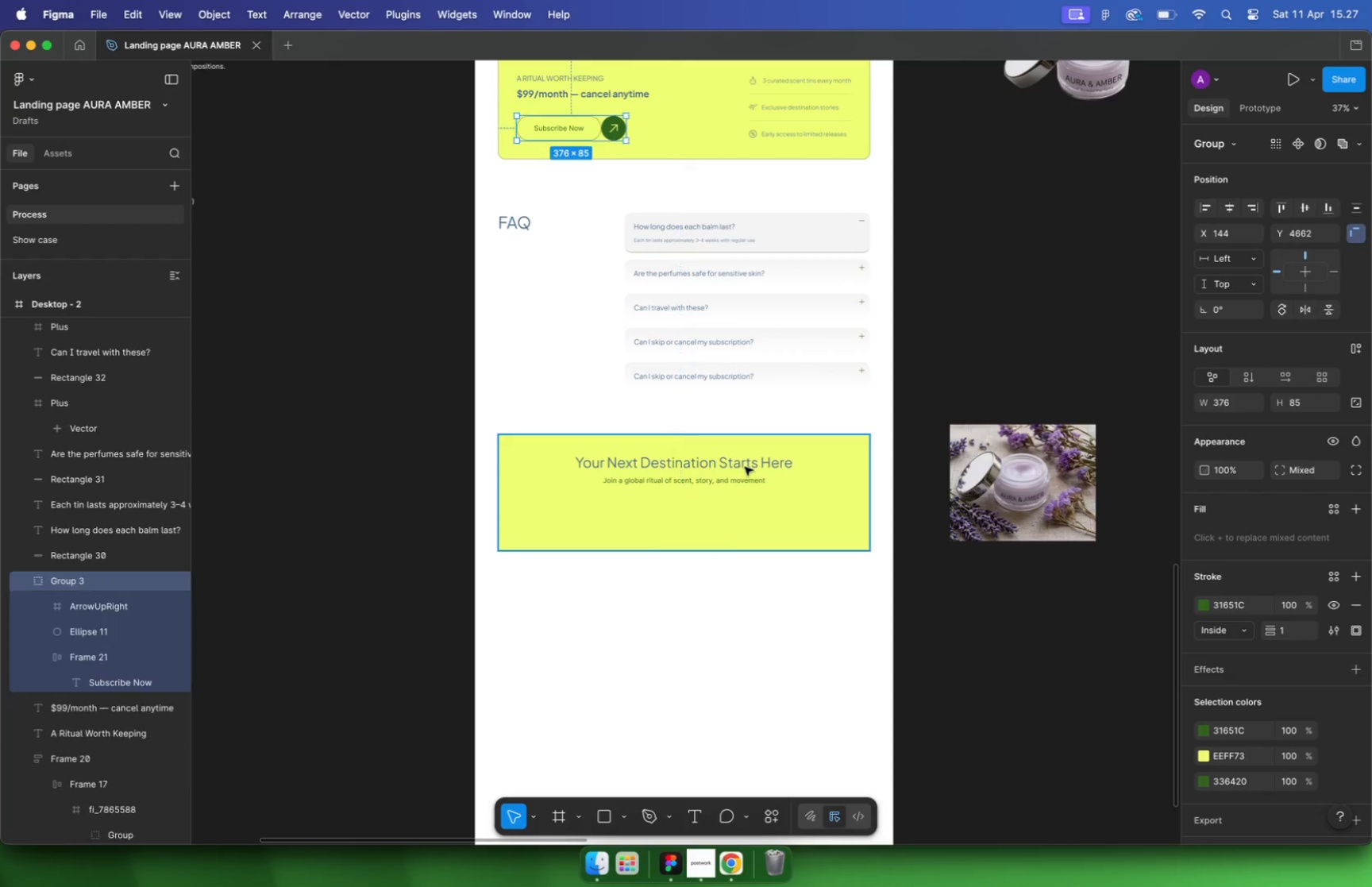 
left_click([630, 172])
 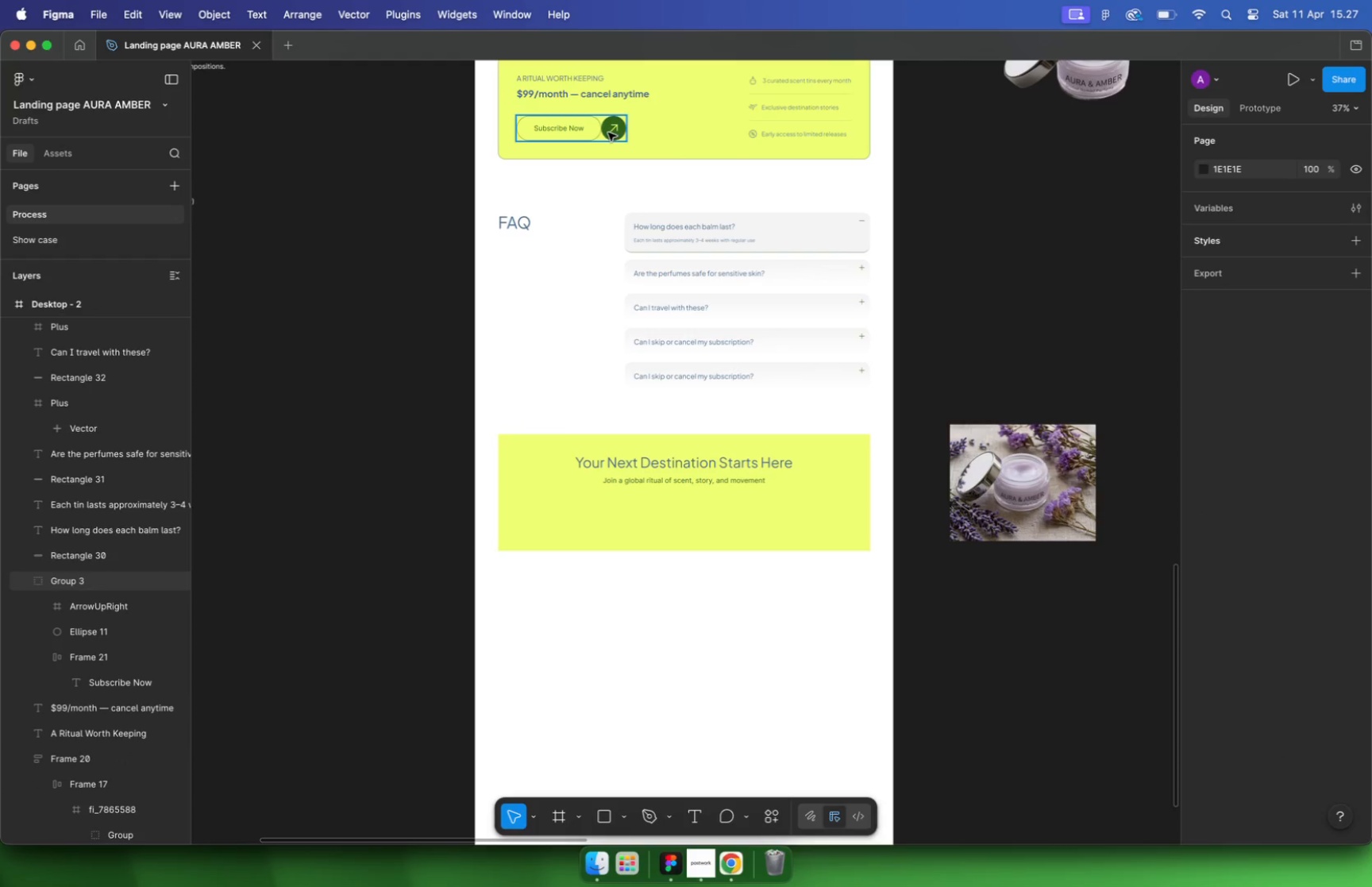 
left_click_drag(start_coordinate=[608, 133], to_coordinate=[690, 424])
 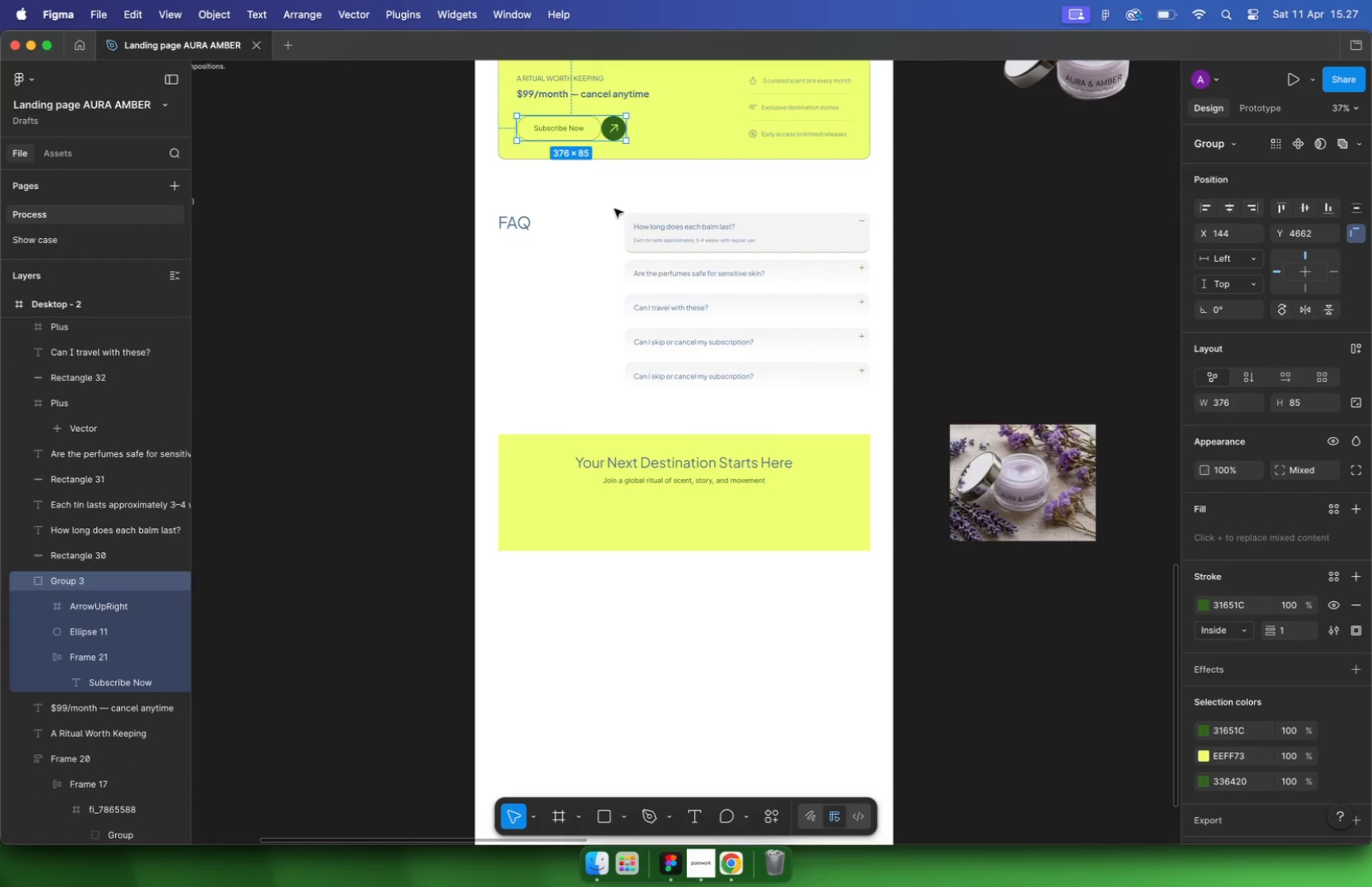 
hold_key(key=OptionLeft, duration=0.88)
 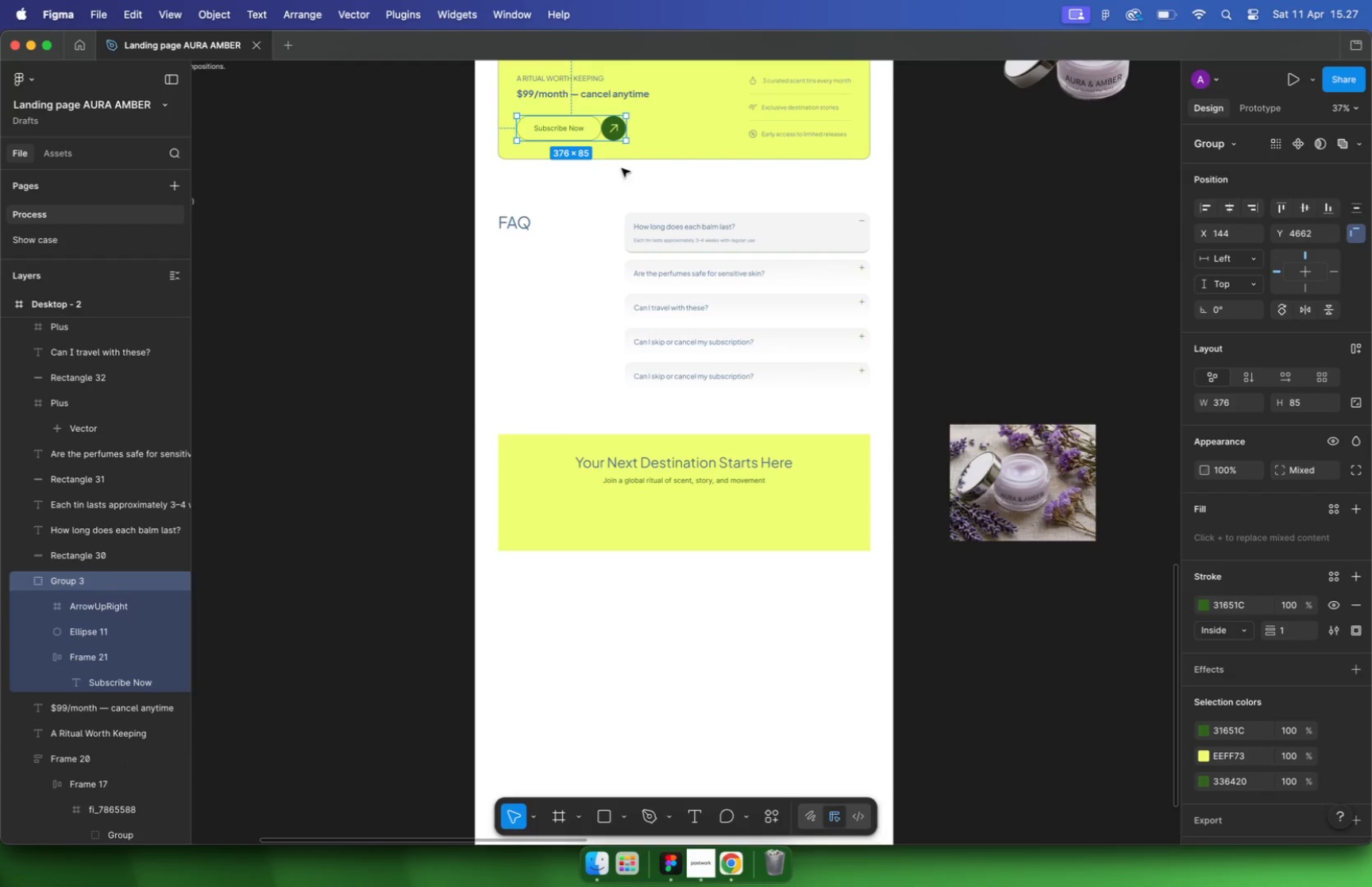 
key(Alt+Meta+BracketRight)
 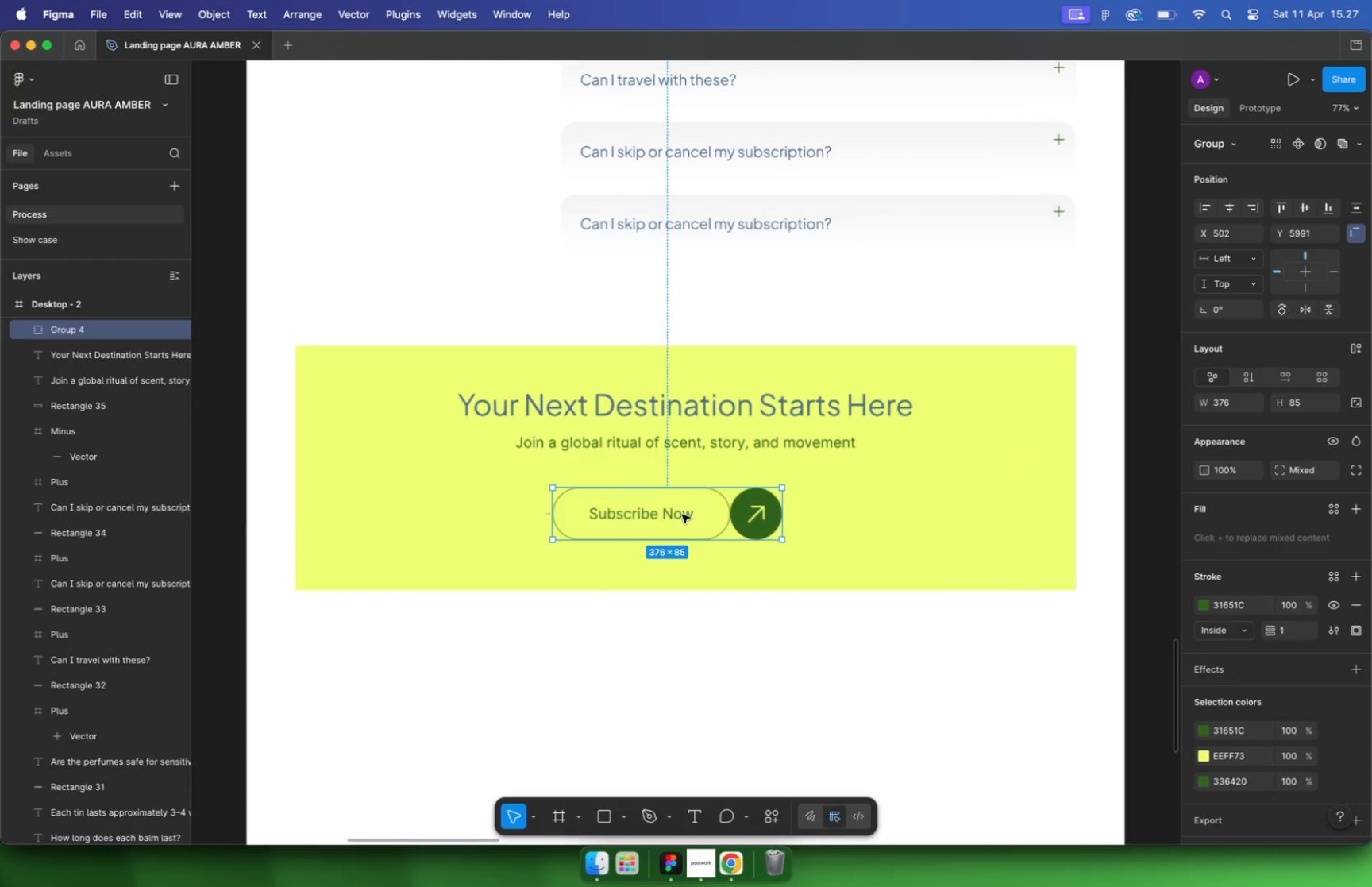 
left_click_drag(start_coordinate=[680, 420], to_coordinate=[701, 510])
 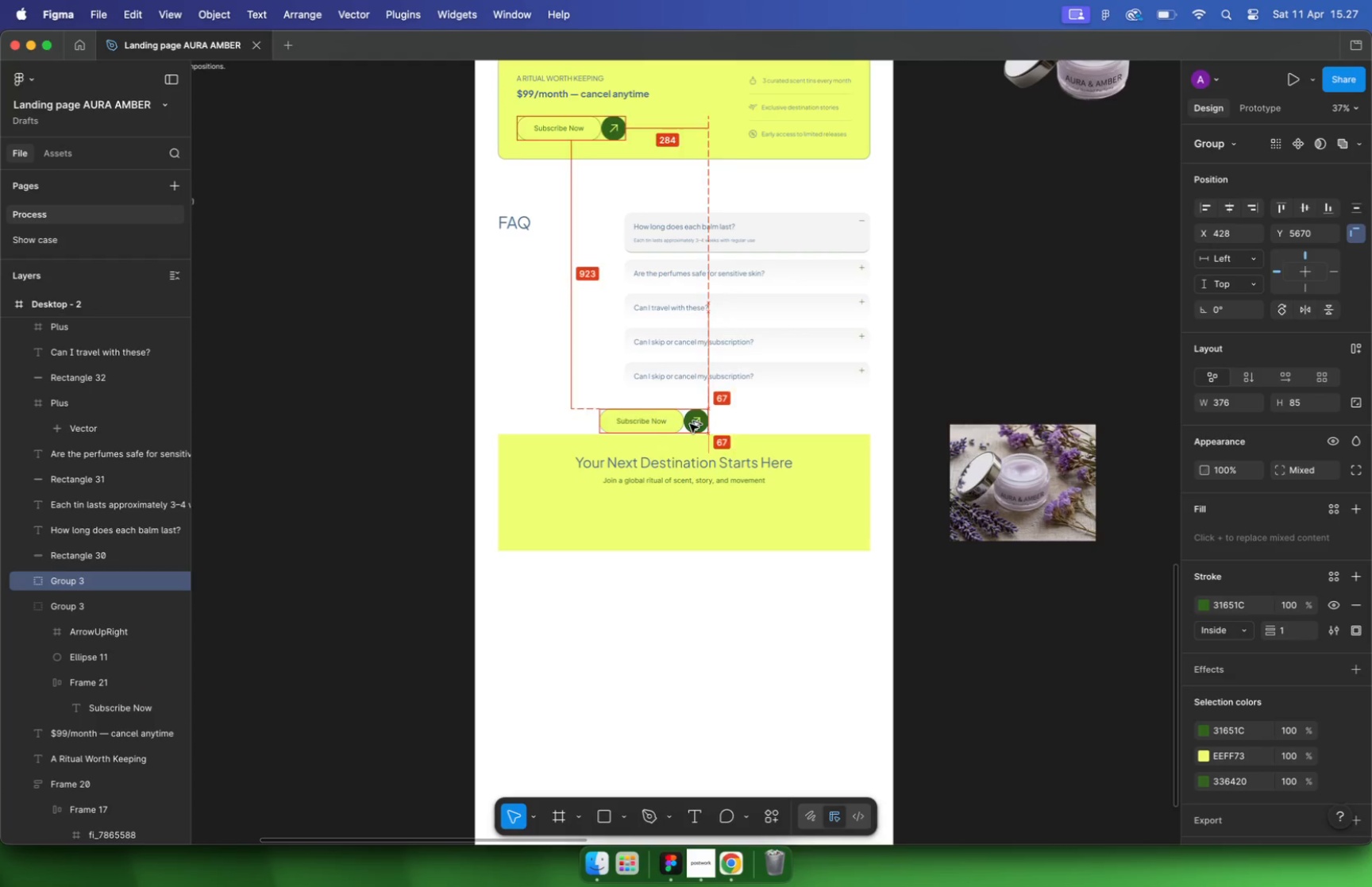 
hold_key(key=CommandLeft, duration=0.45)
scroll: coordinate [682, 515], scroll_direction: up, amount: 10.0
 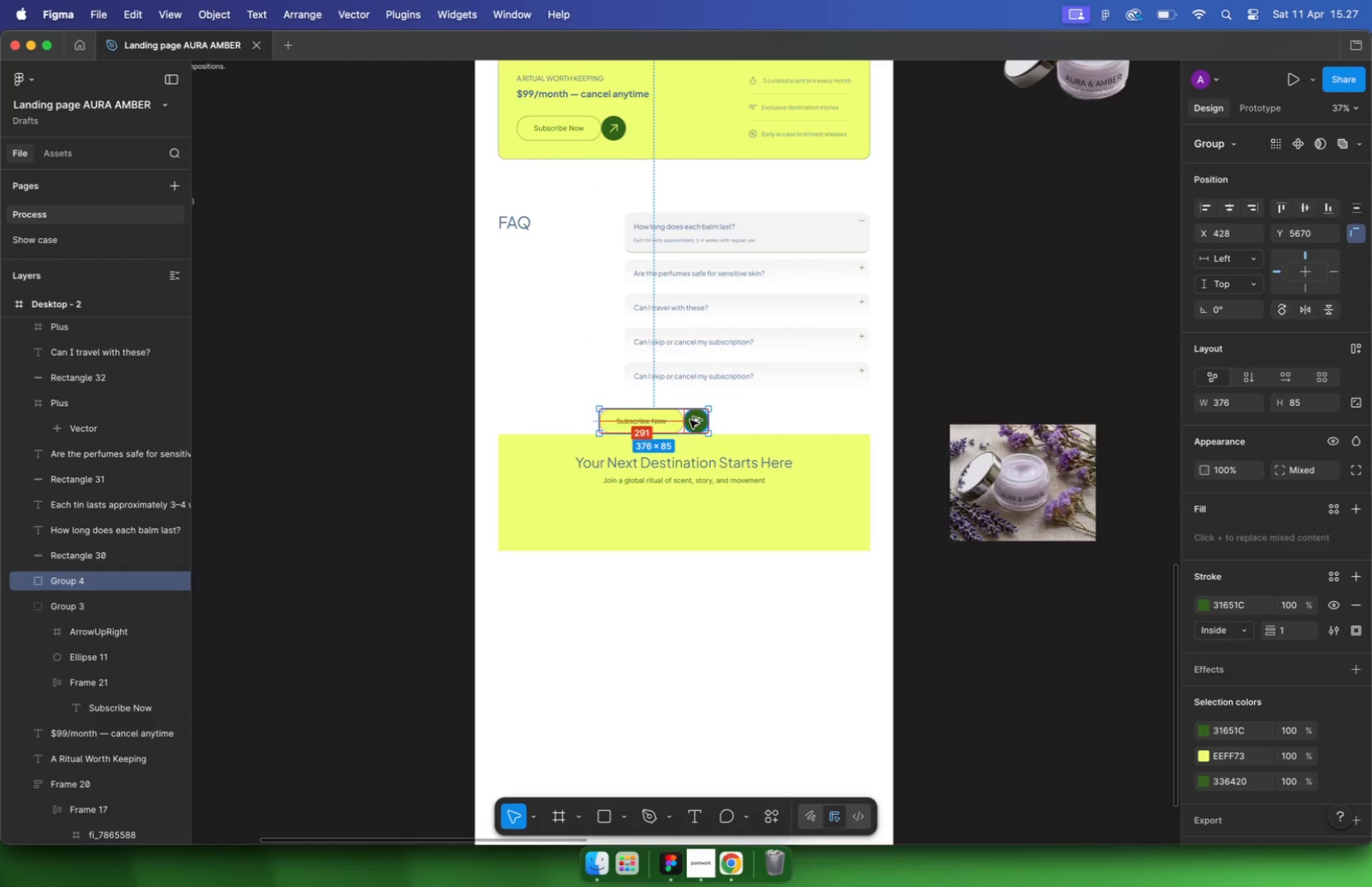 
left_click([826, 624])
 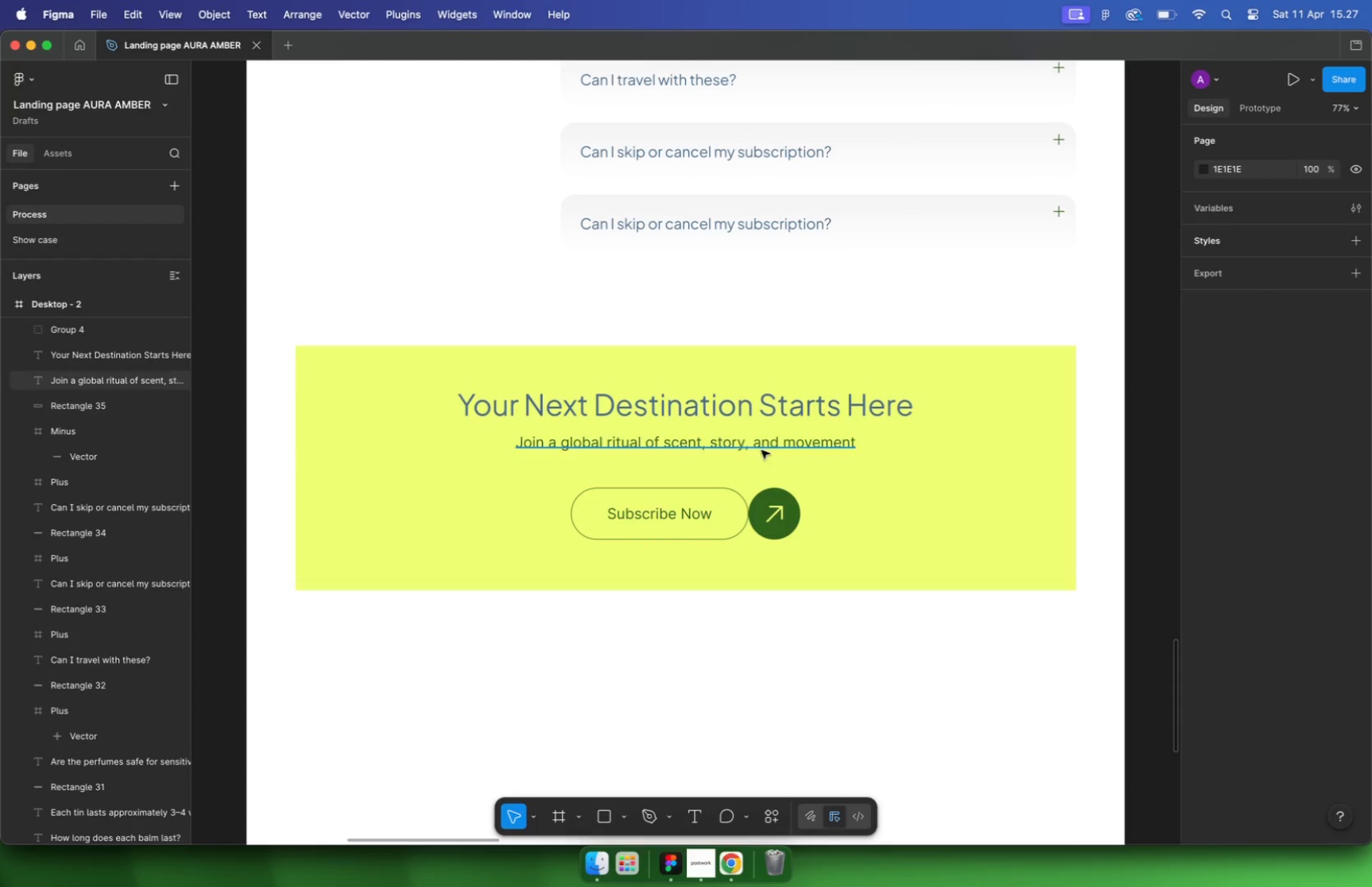 
left_click([761, 444])
 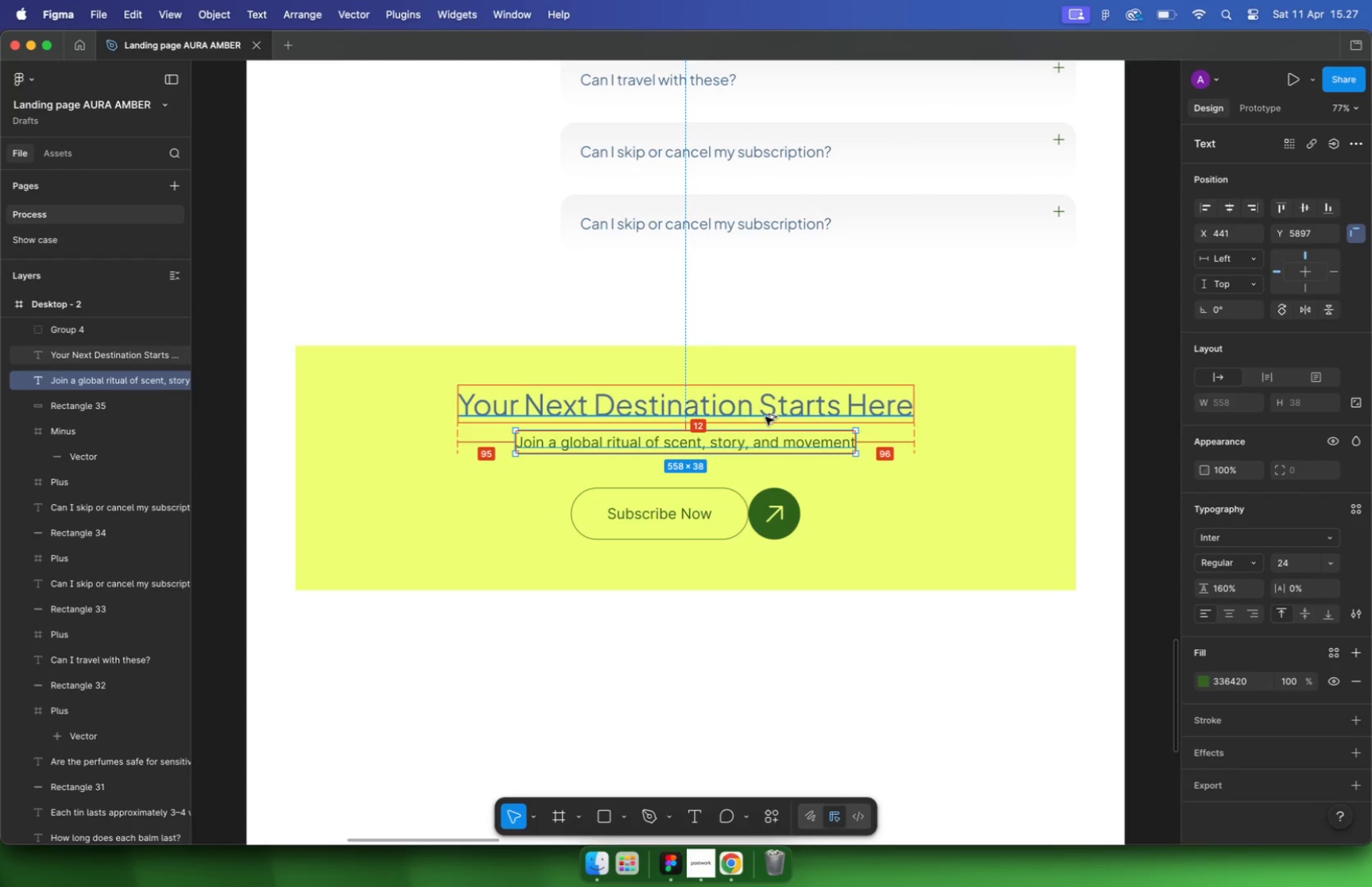 
key(Alt+ArrowDown)
 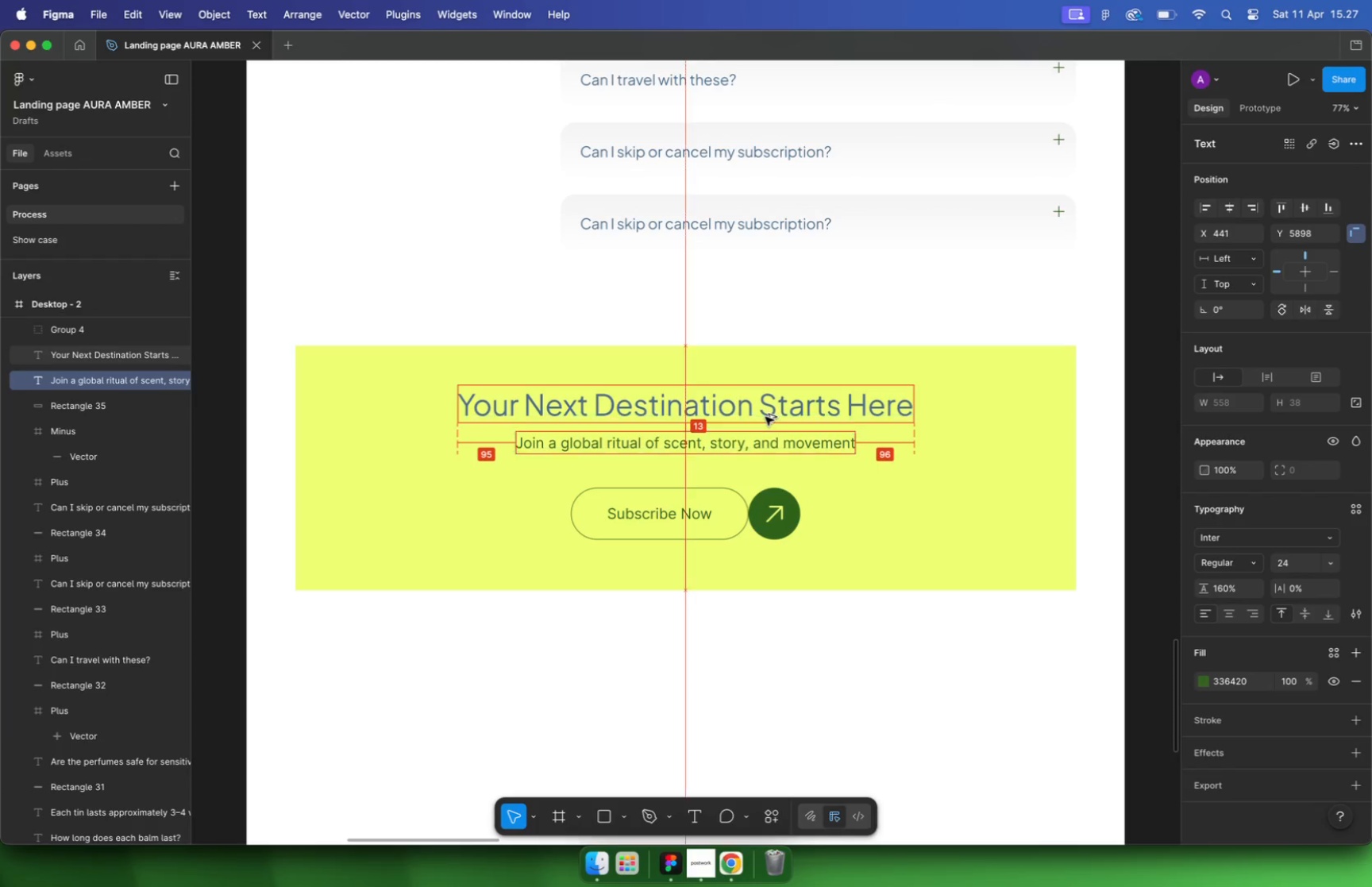 
key(Alt+ArrowDown)
 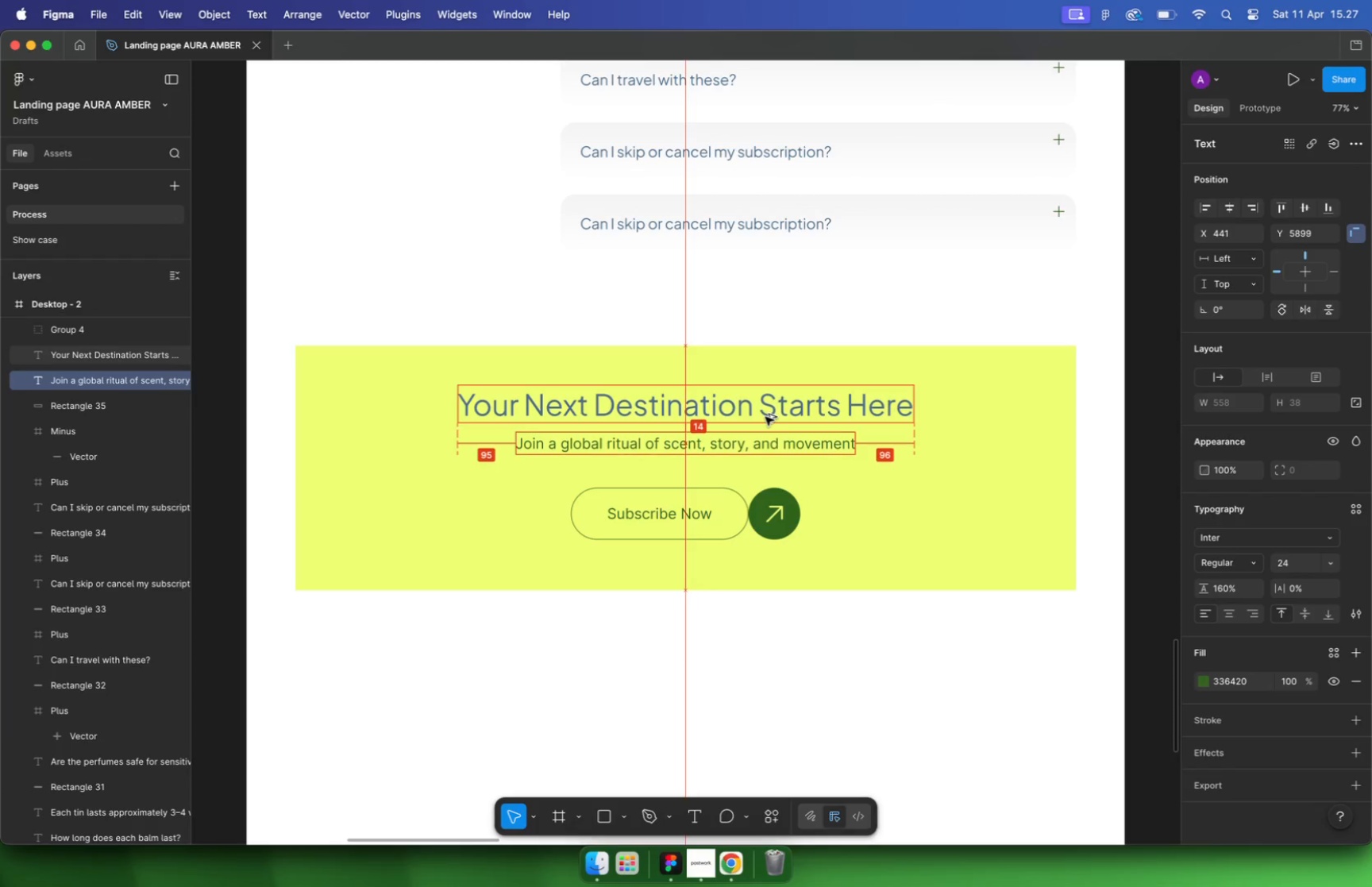 
key(Alt+ArrowDown)
 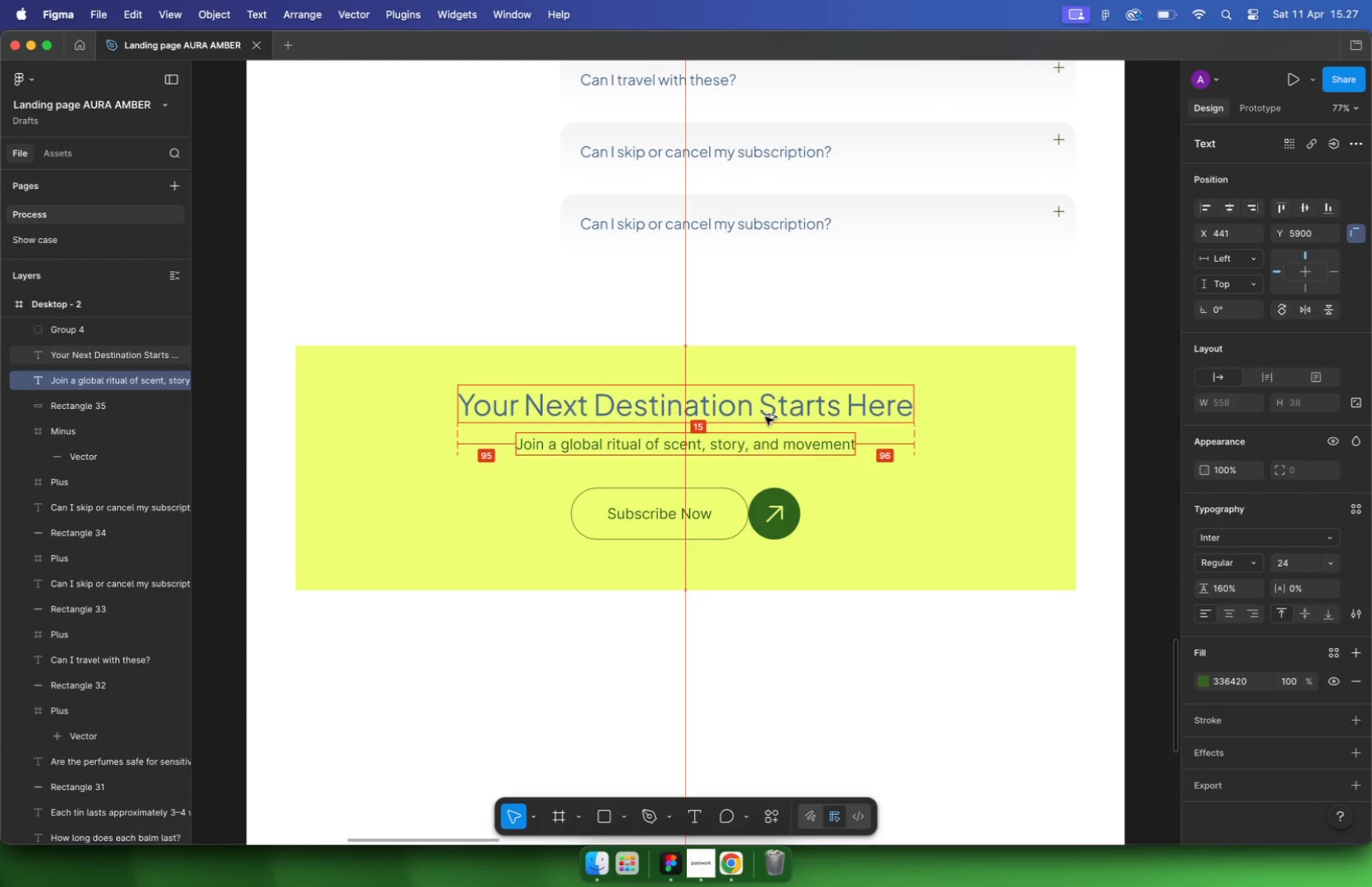 
key(Alt+ArrowDown)
 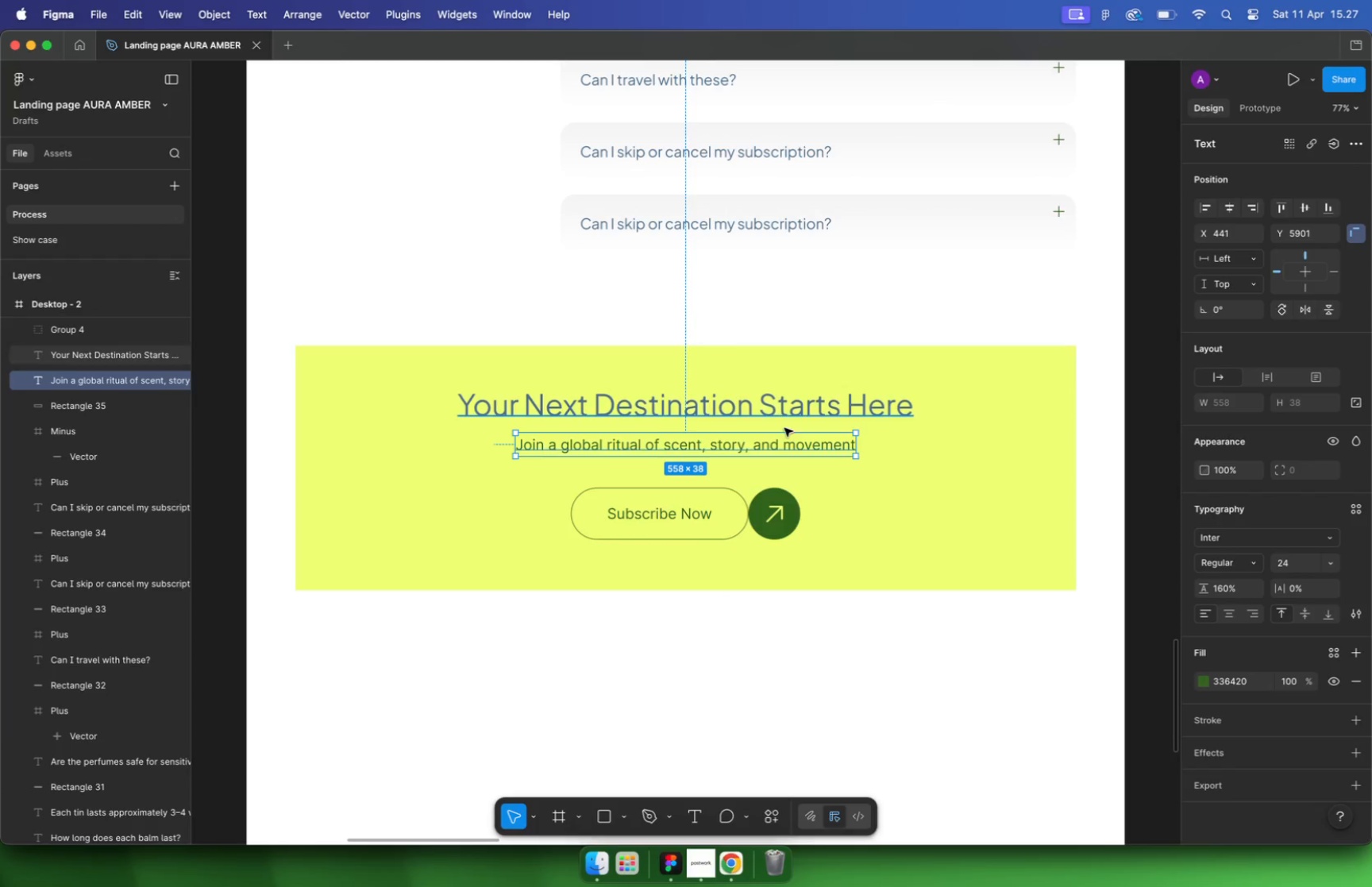 
left_click([744, 511])
 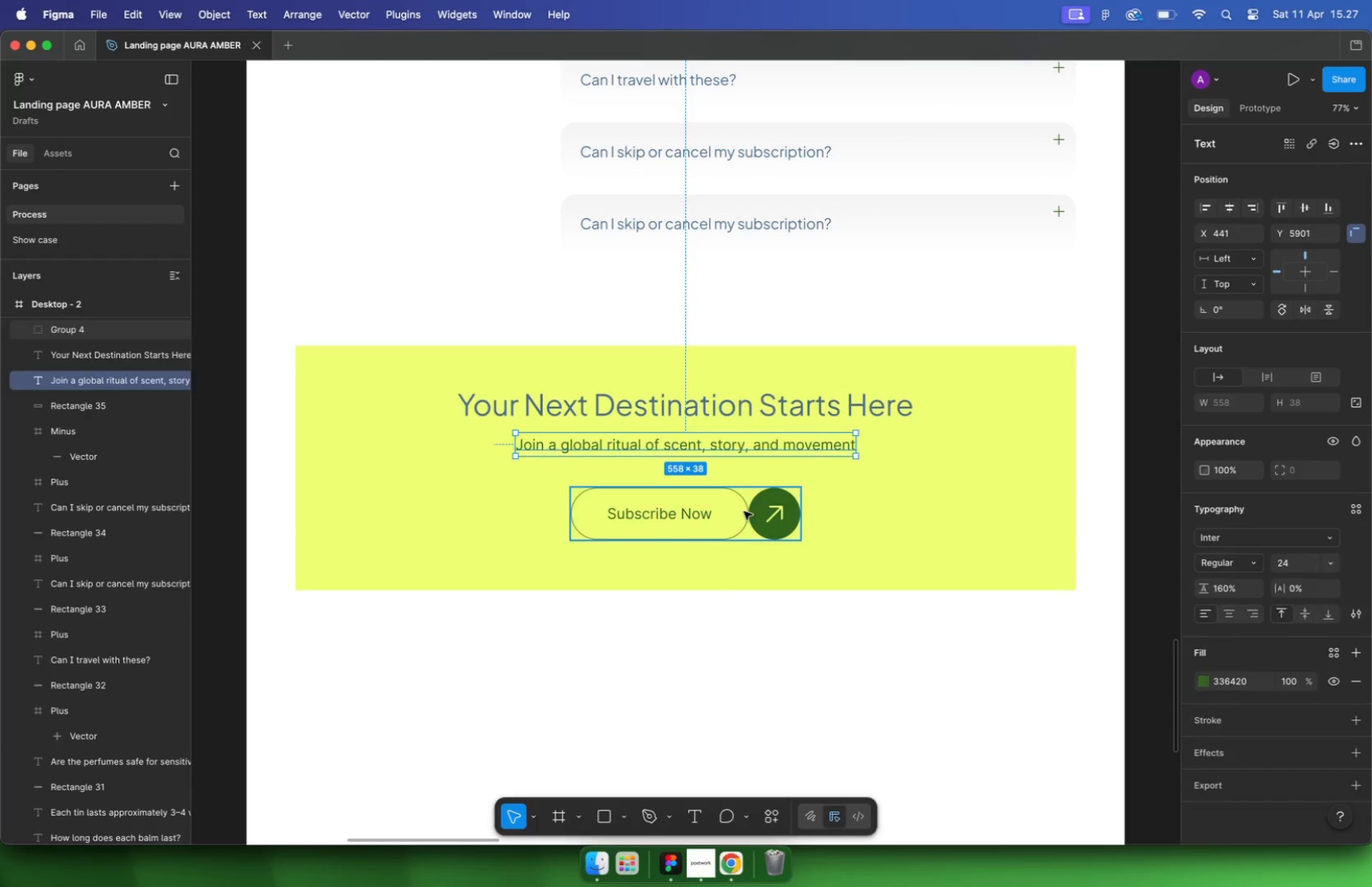 
key(Alt+ArrowDown)
 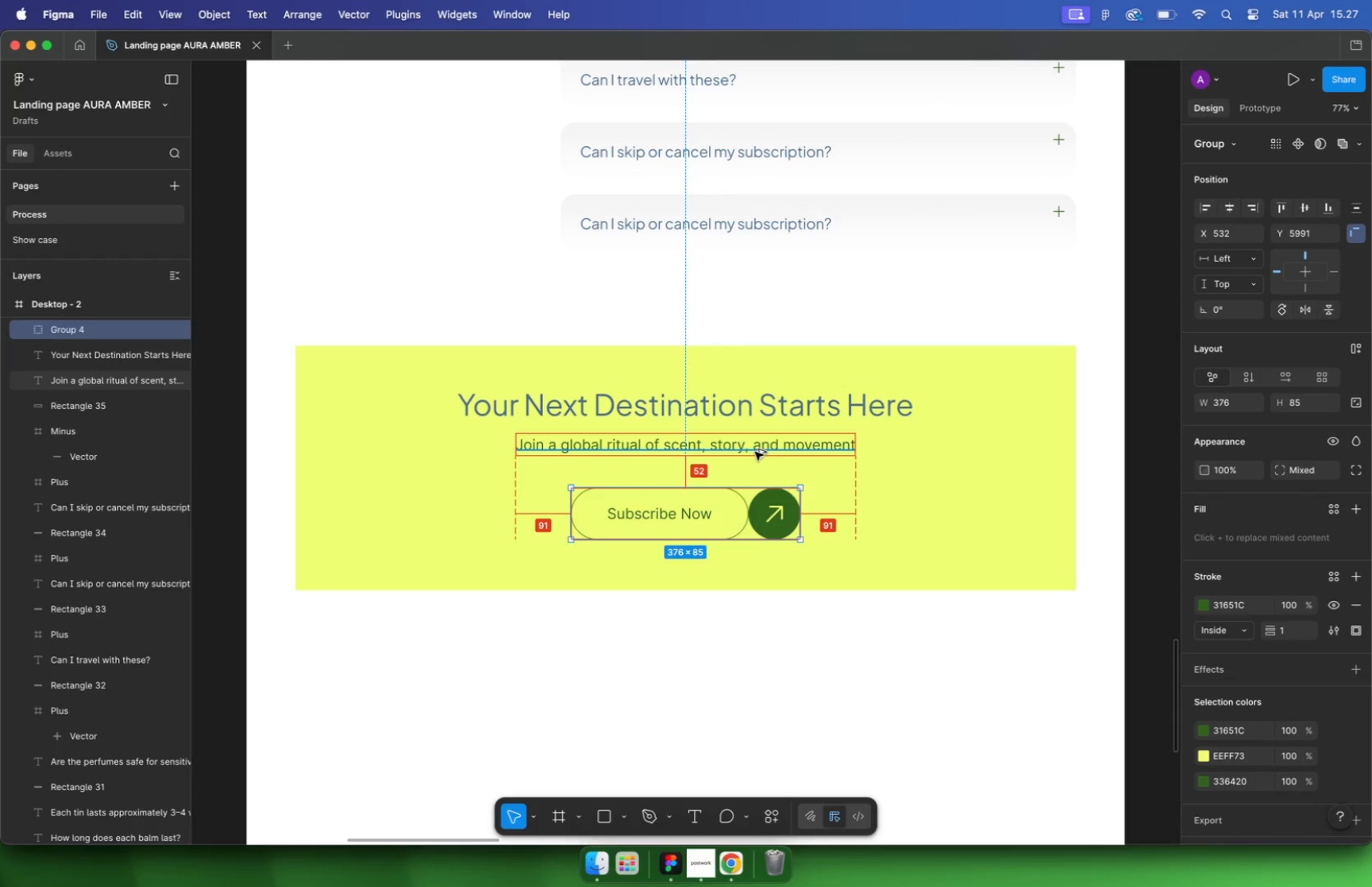 
key(Alt+ArrowDown)
 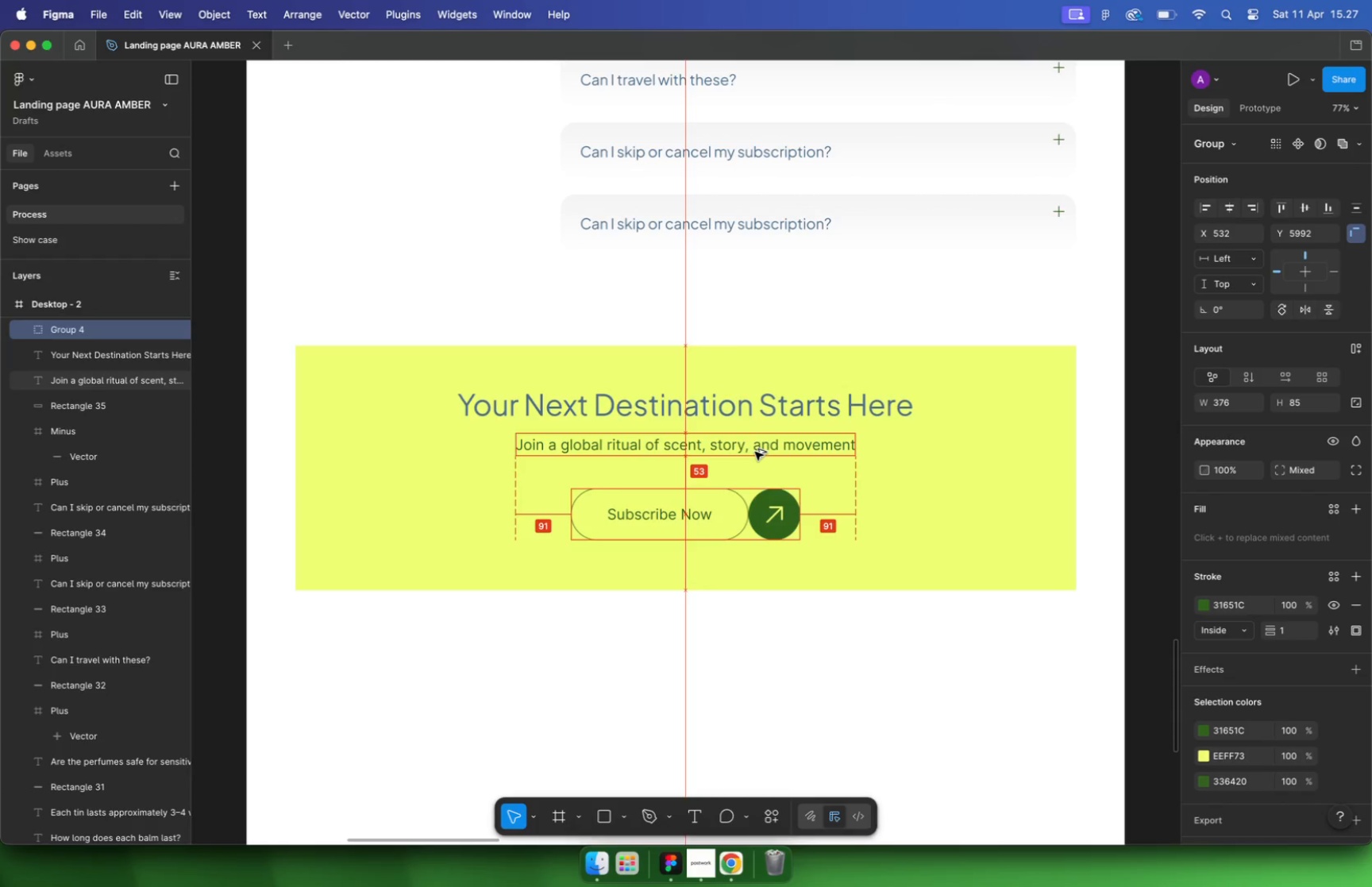 
key(Alt+ArrowDown)
 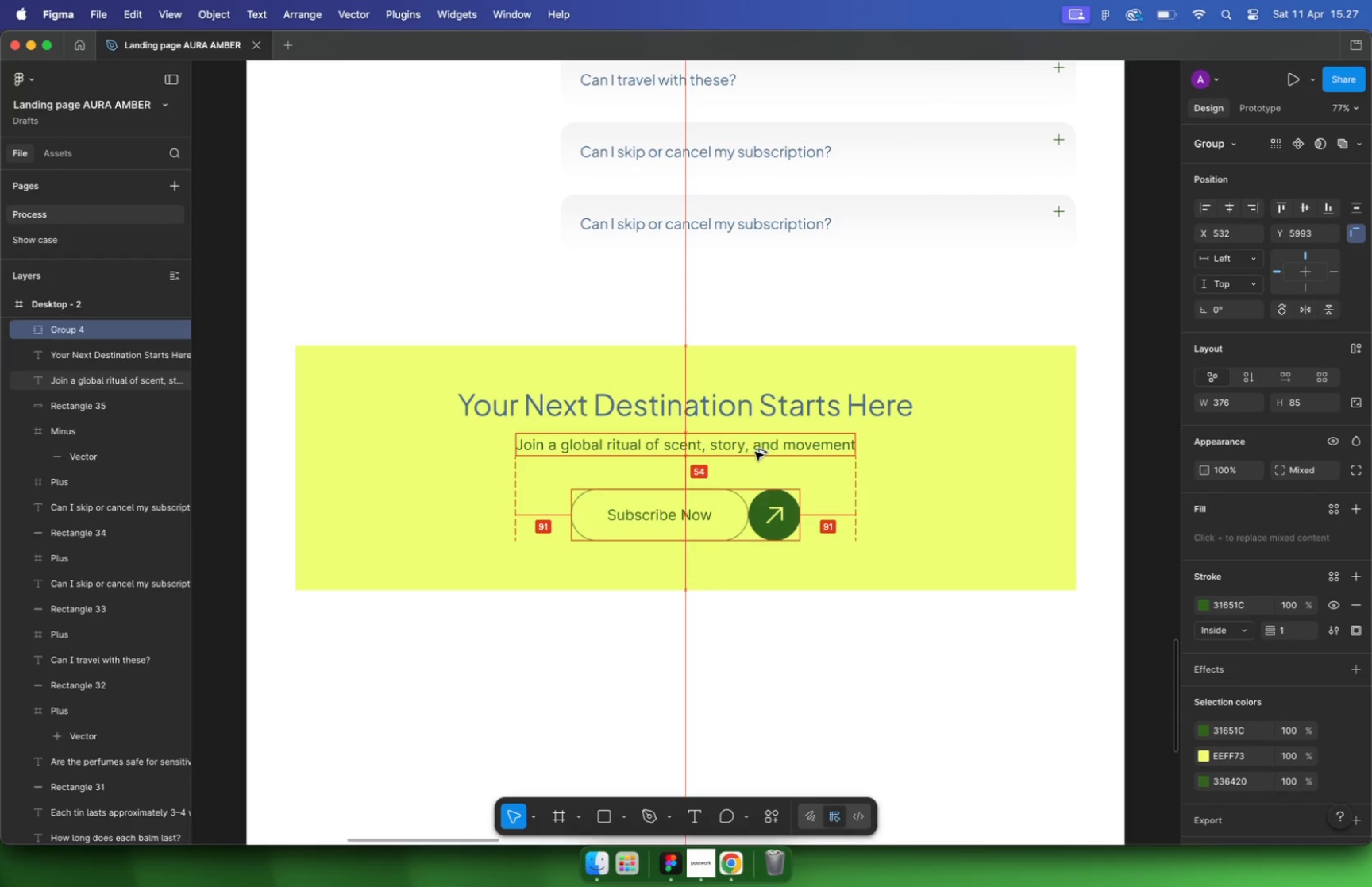 
key(Alt+ArrowDown)
 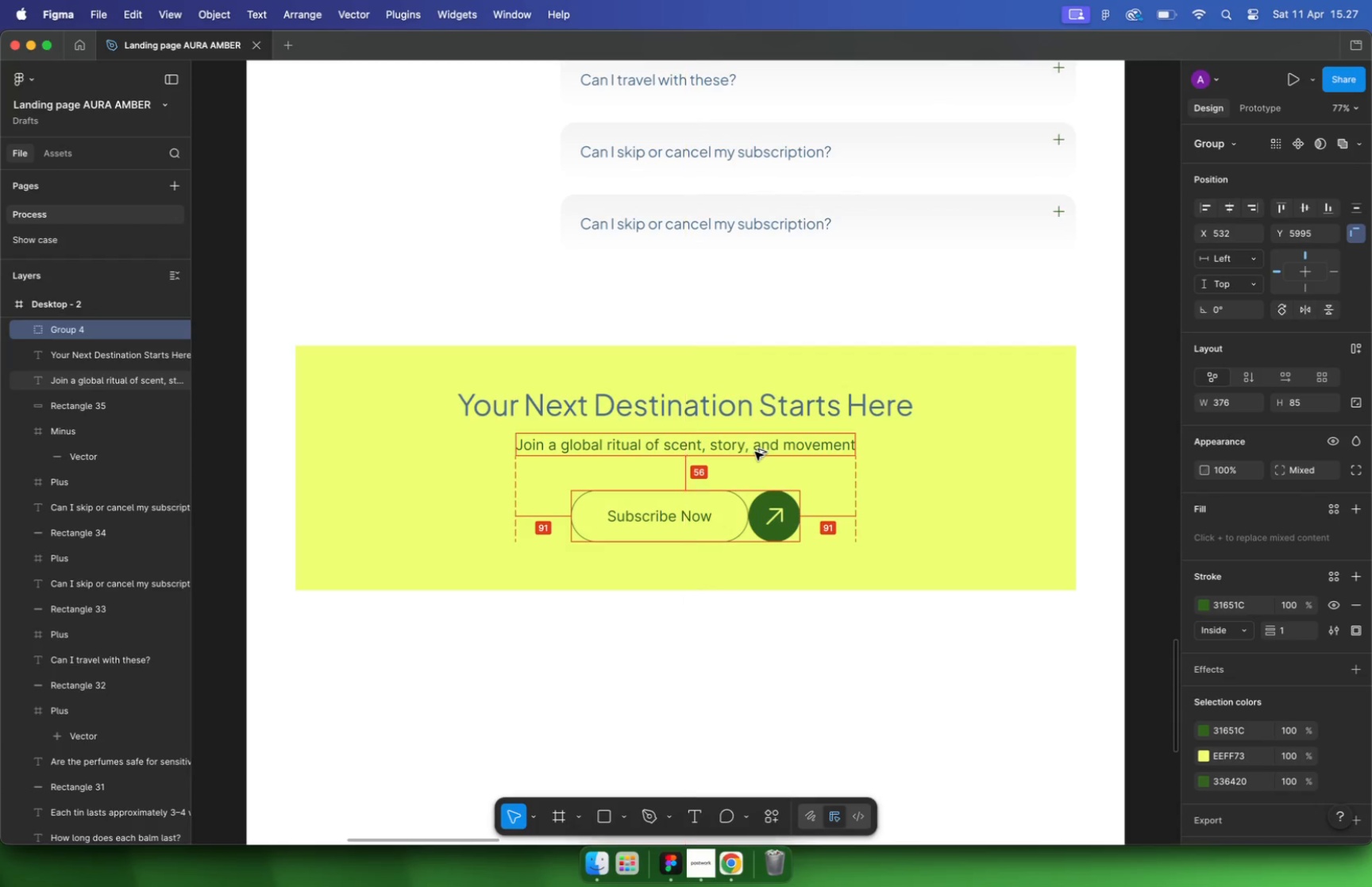 
key(Alt+Shift+ArrowDown)
 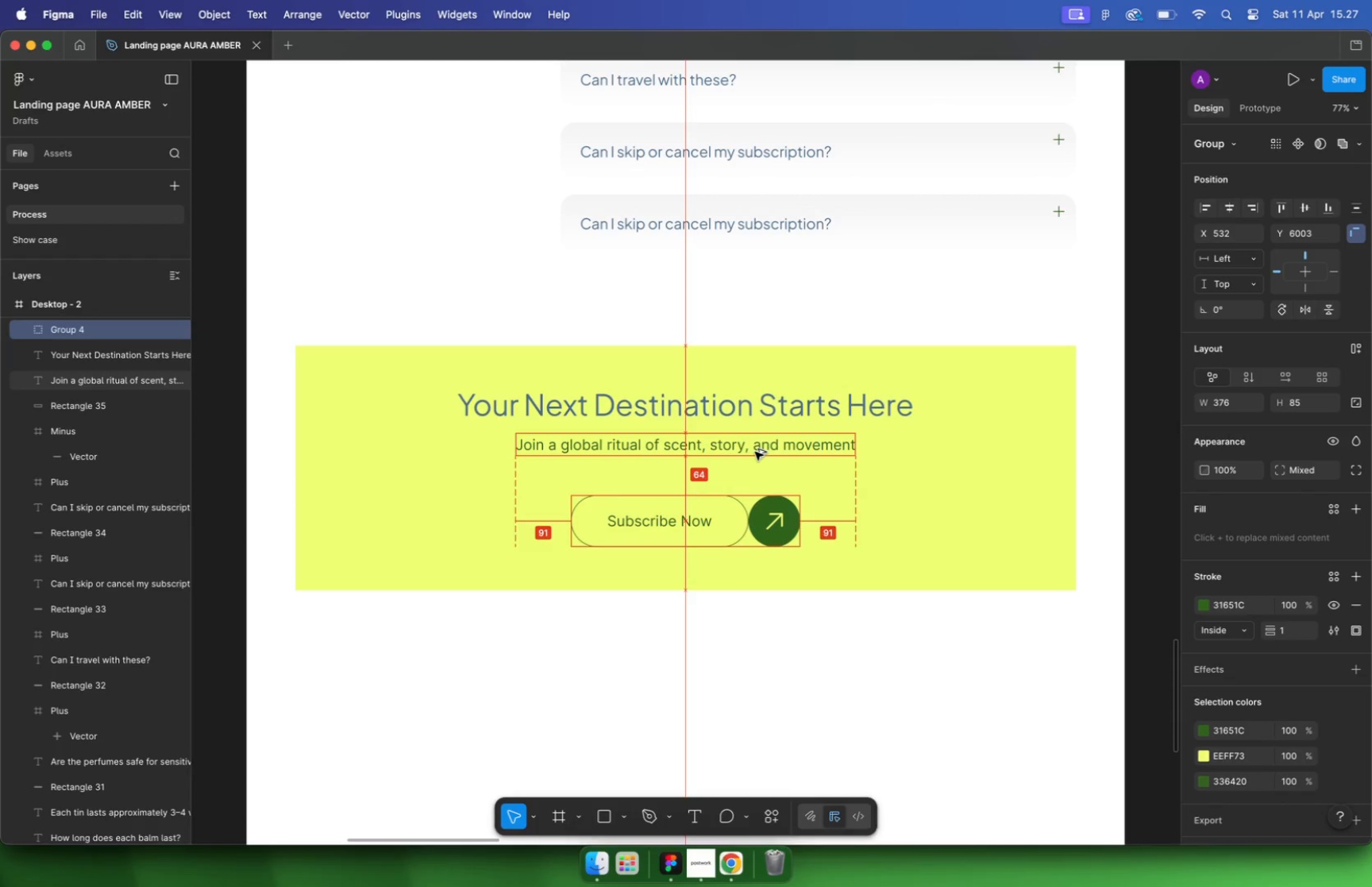 
key(Alt+Shift+ArrowDown)
 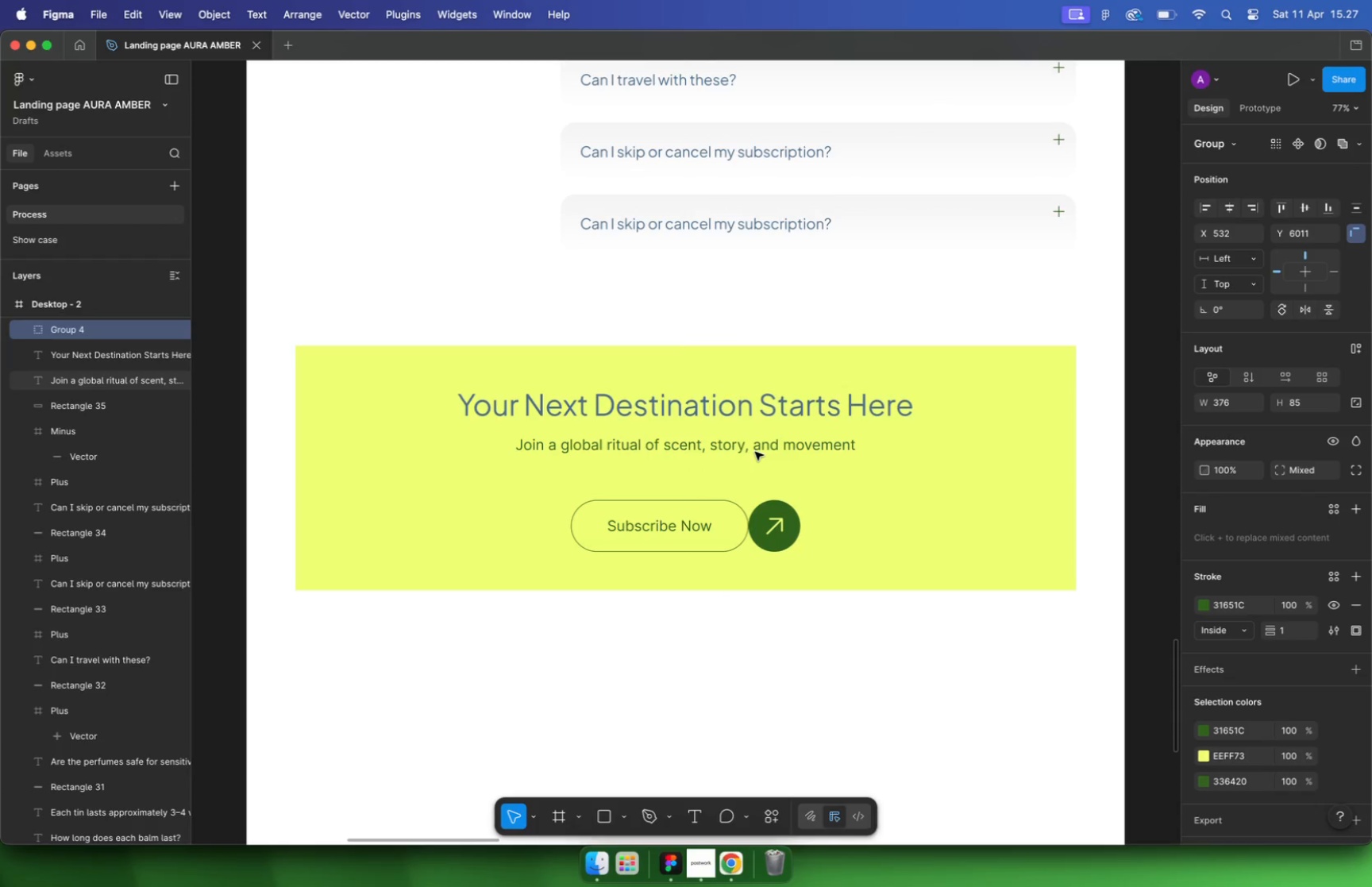 
hold_key(key=CommandLeft, duration=1.22)
left_click([794, 645])
 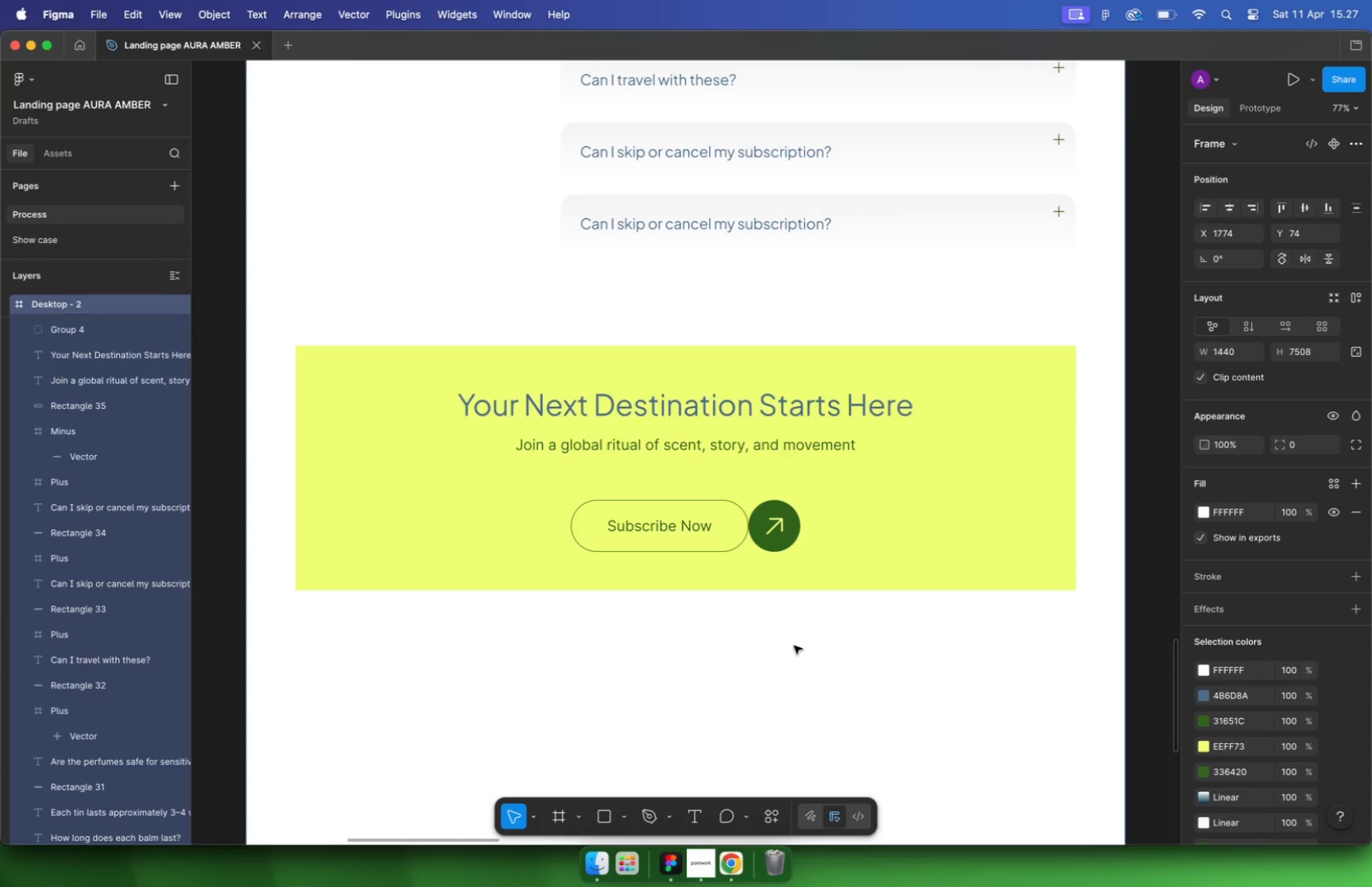 
left_click([787, 531])